 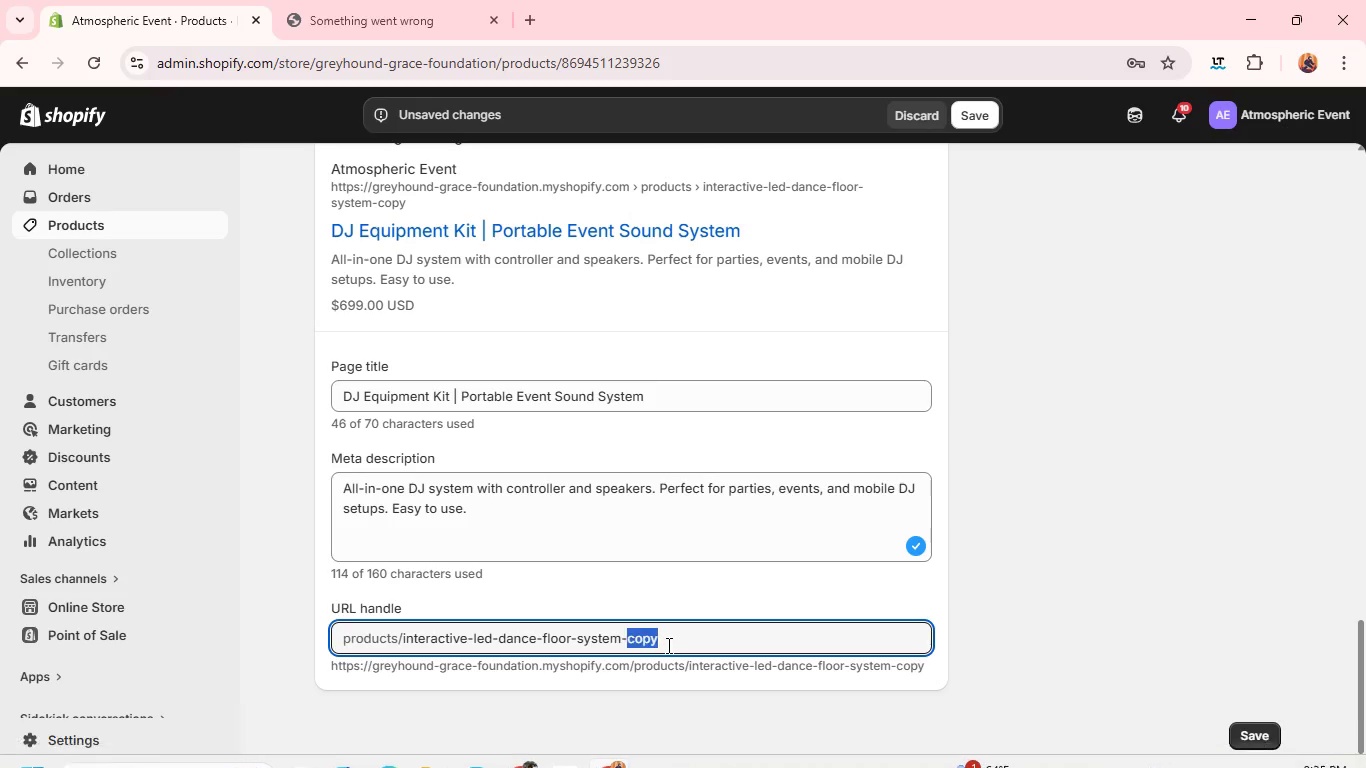 
triple_click([667, 645])
 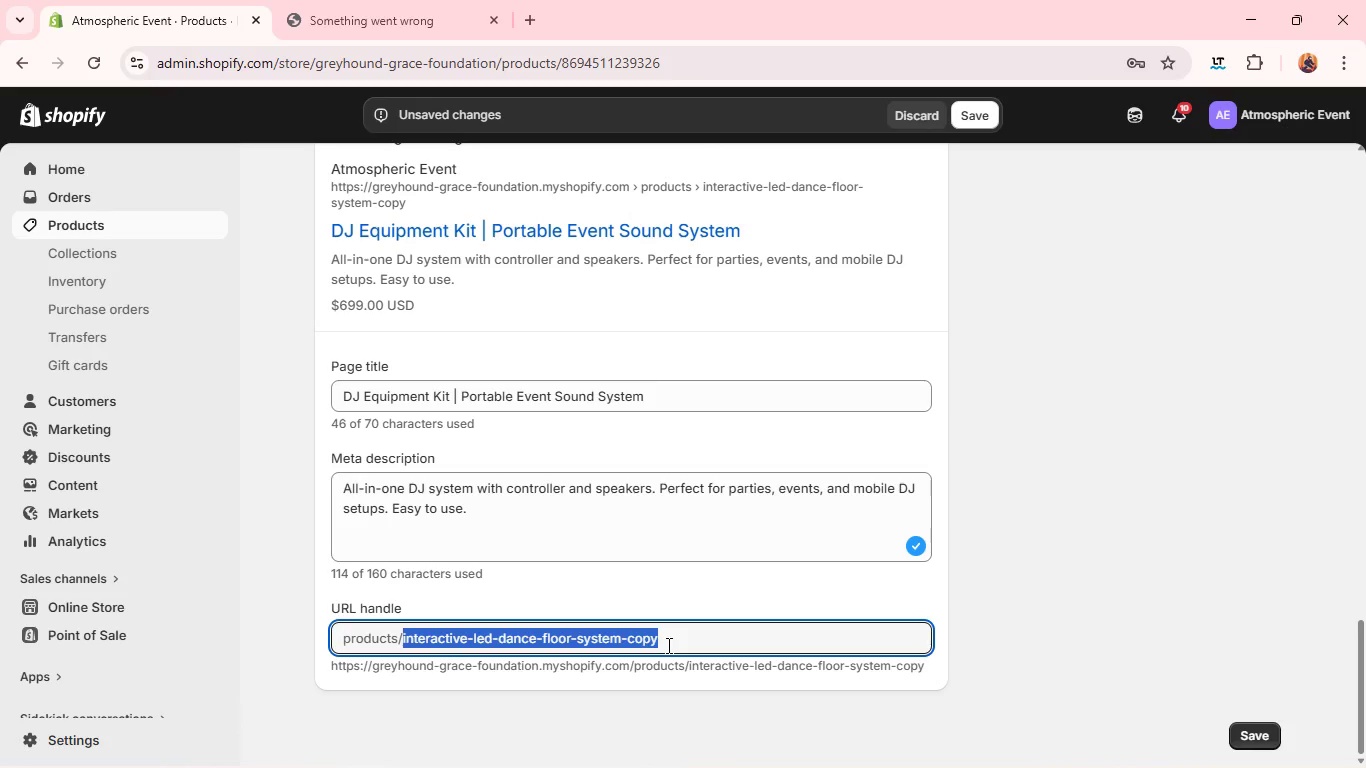 
key(Backspace)
 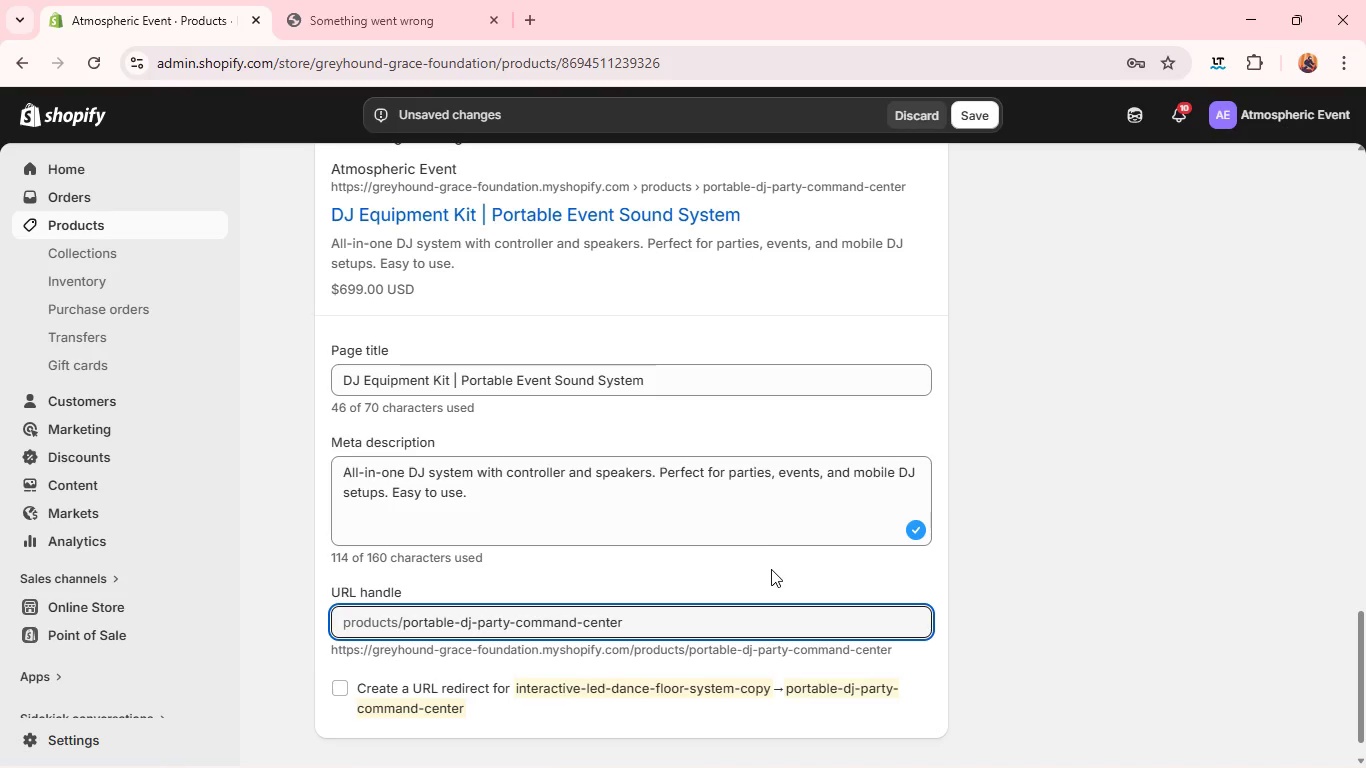 
left_click([773, 570])
 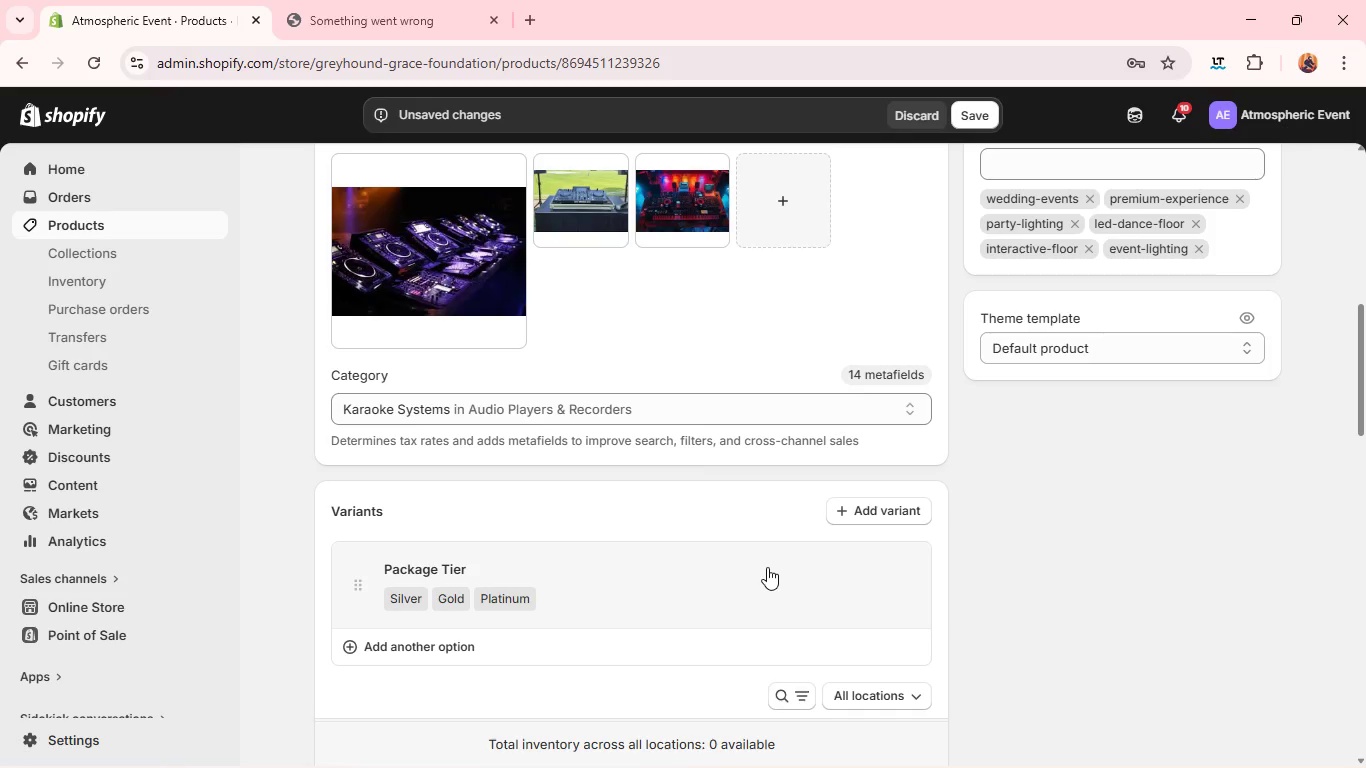 
wait(14.23)
 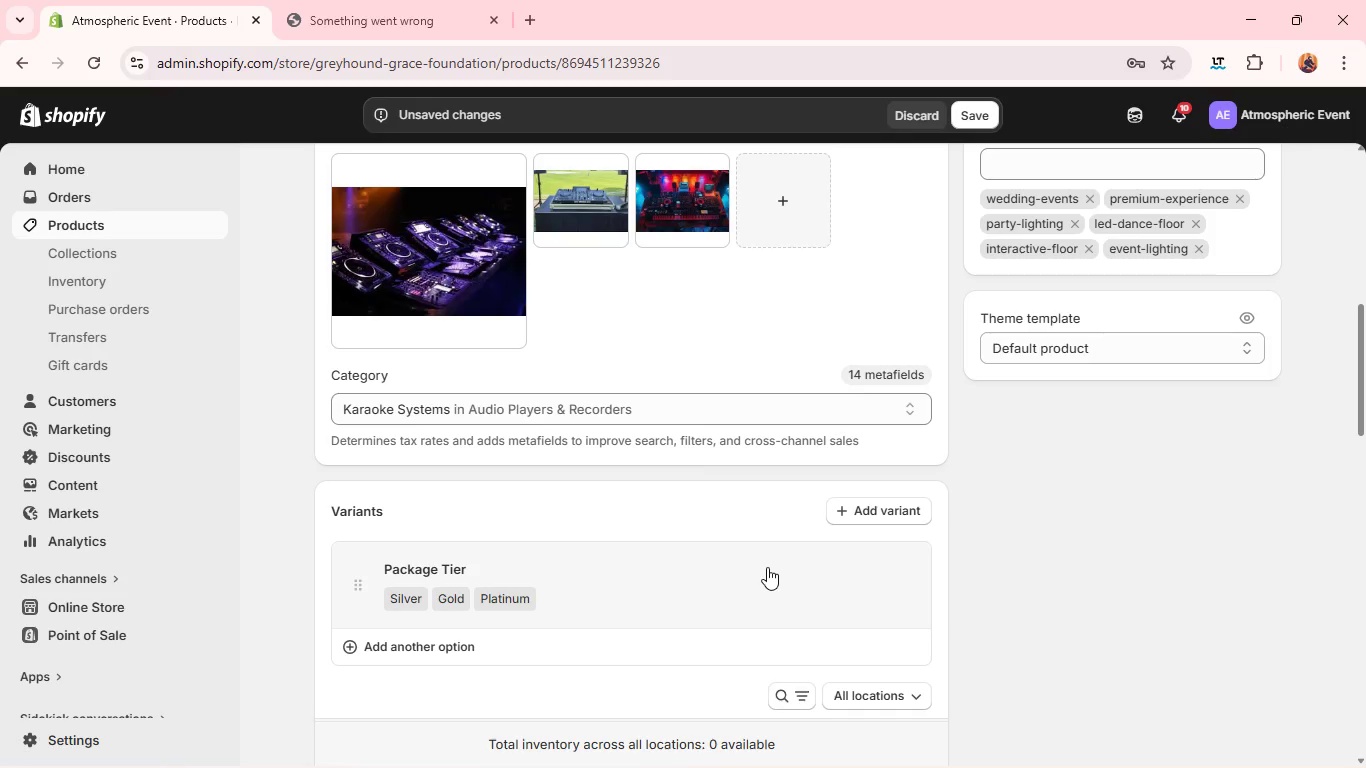 
left_click([1082, 458])
 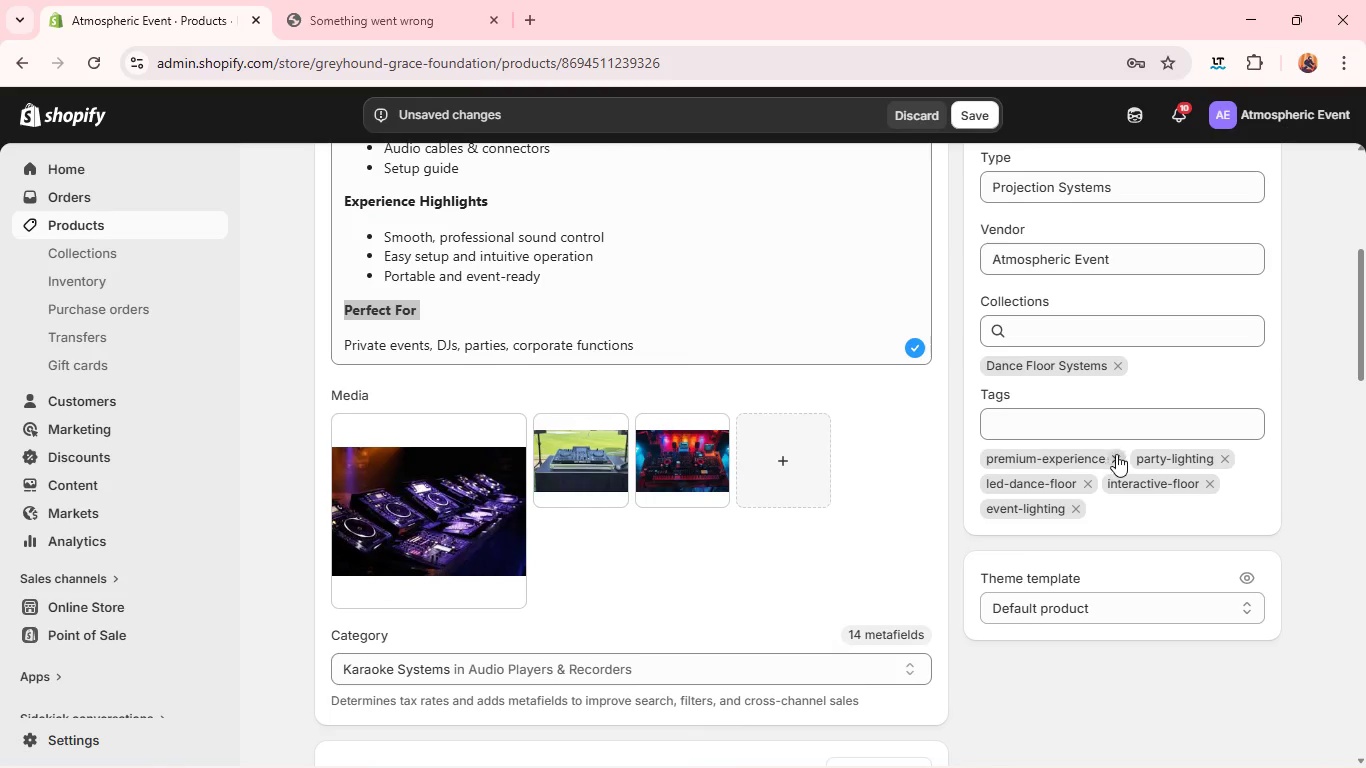 
left_click([1122, 456])
 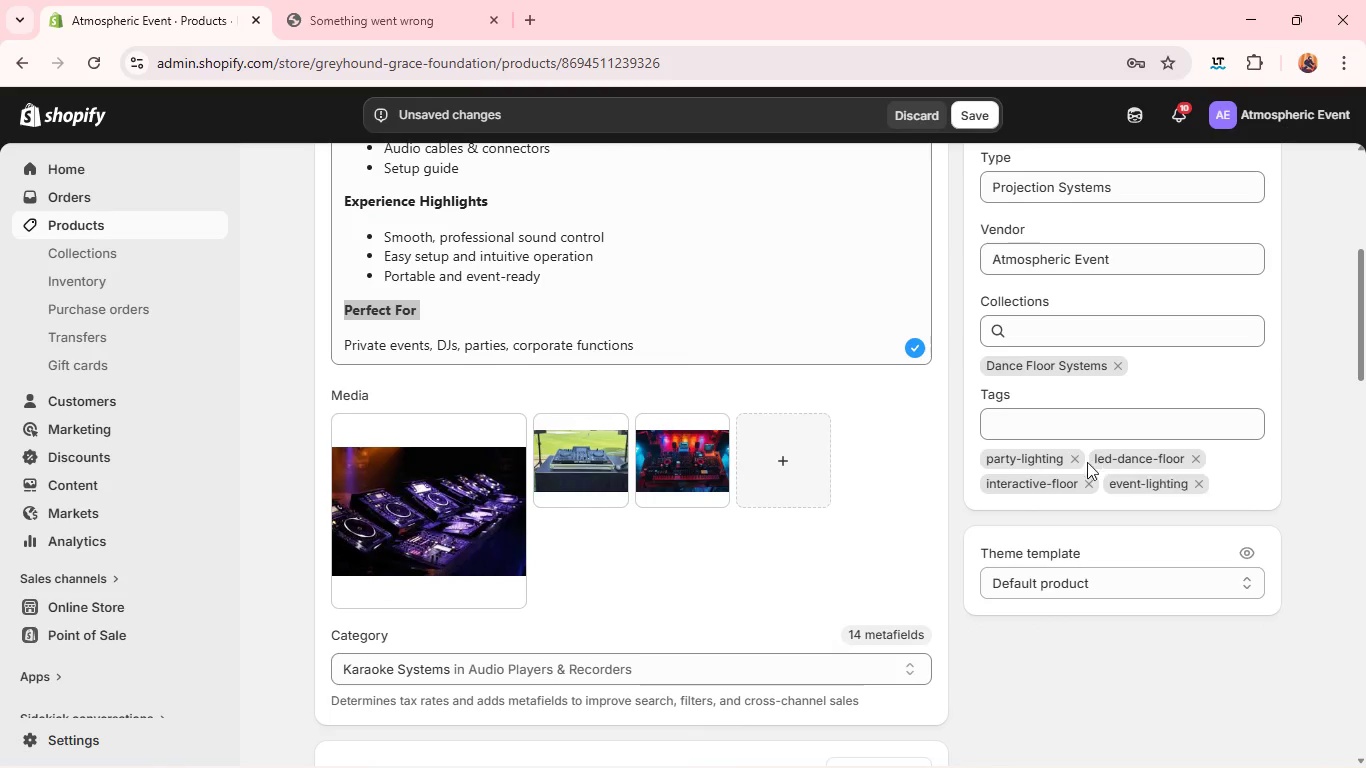 
left_click([1081, 462])
 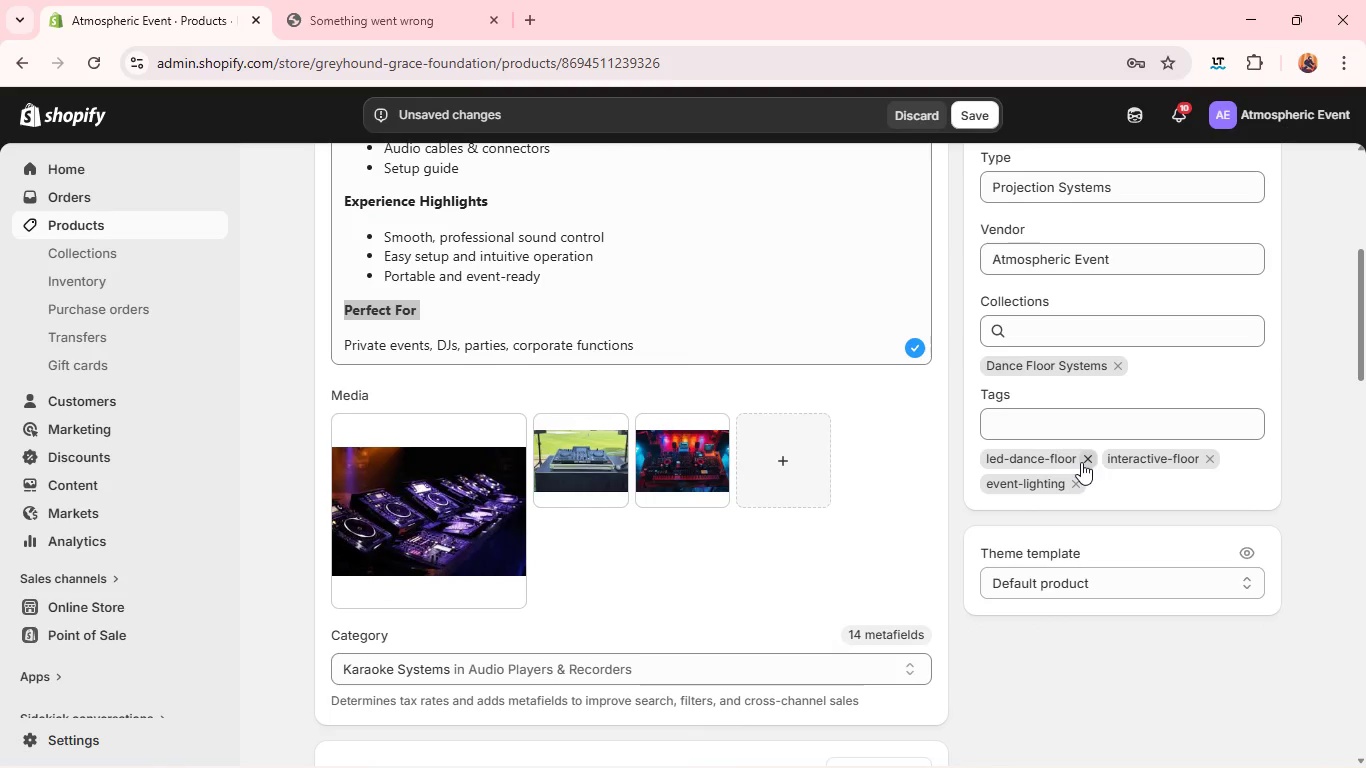 
left_click([1081, 462])
 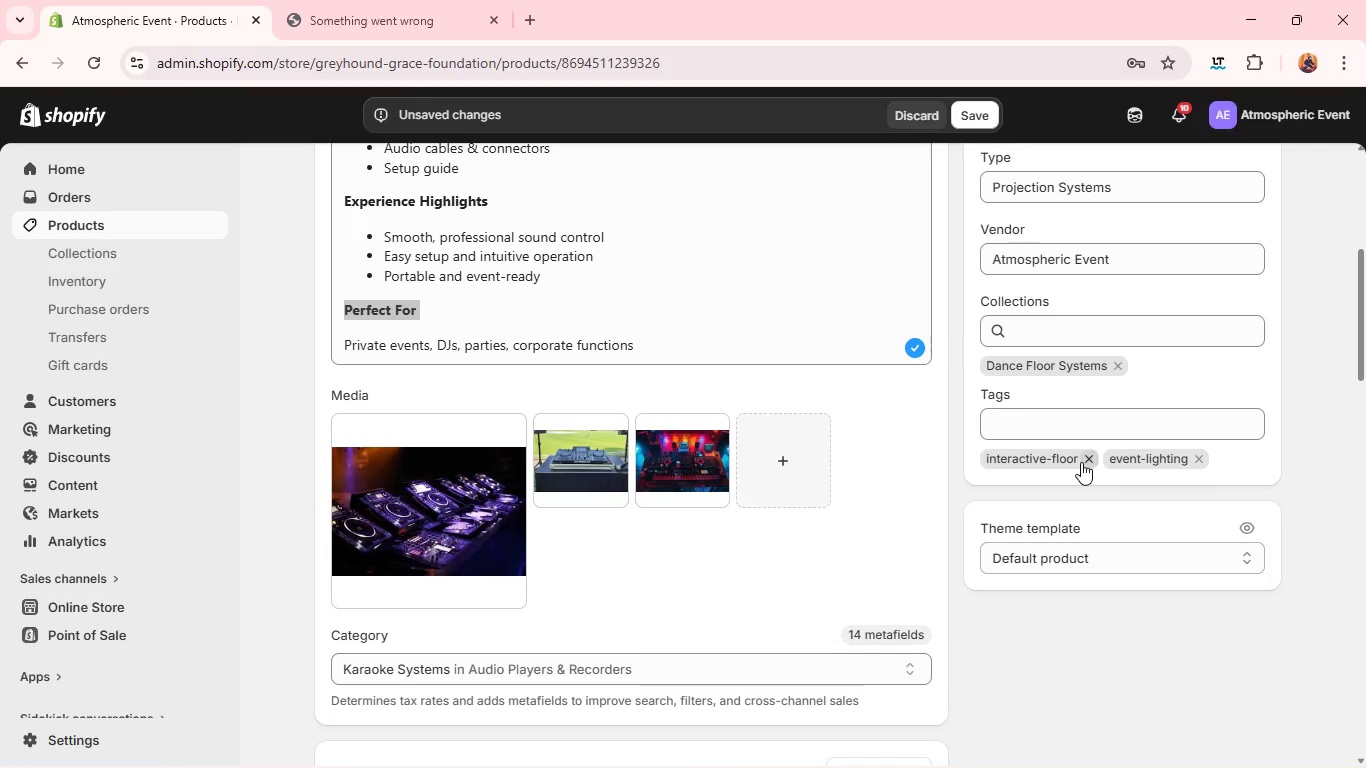 
left_click([1081, 462])
 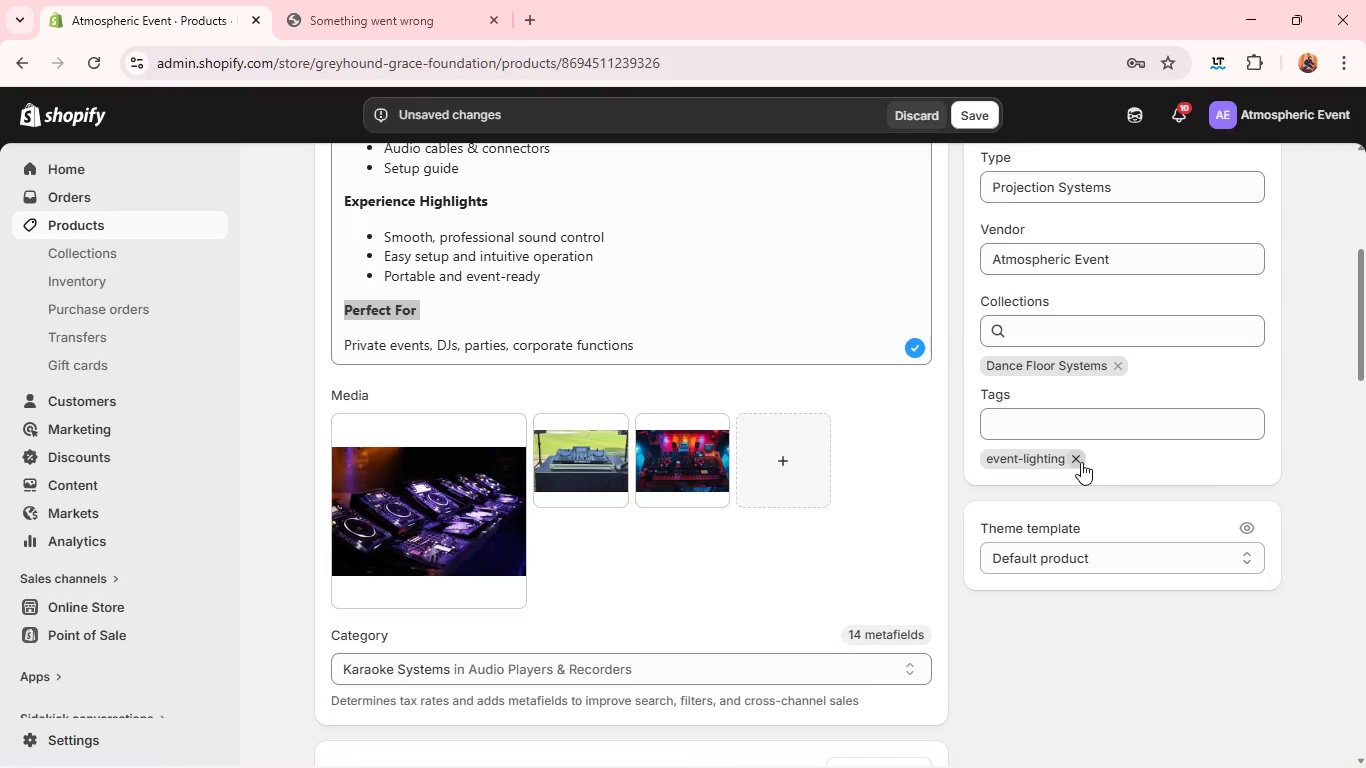 
left_click([1081, 462])
 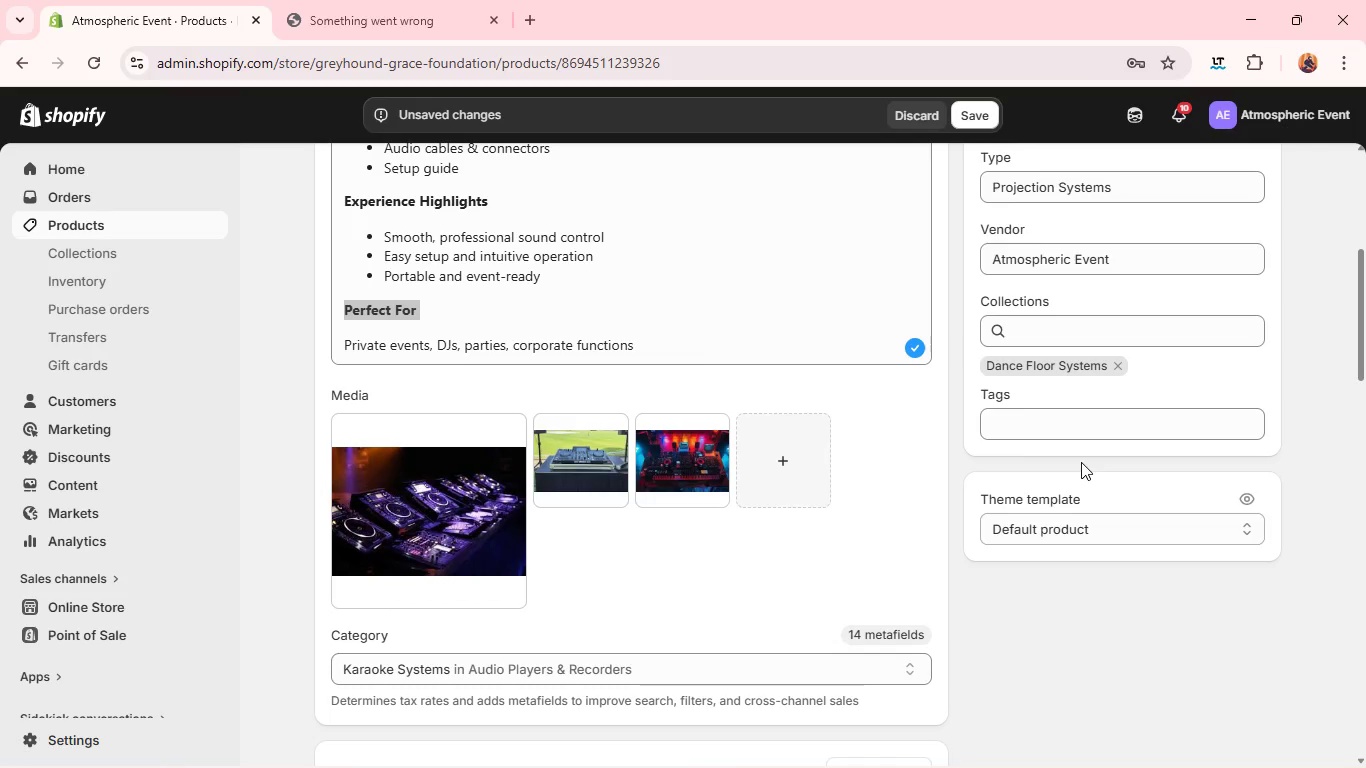 
wait(29.41)
 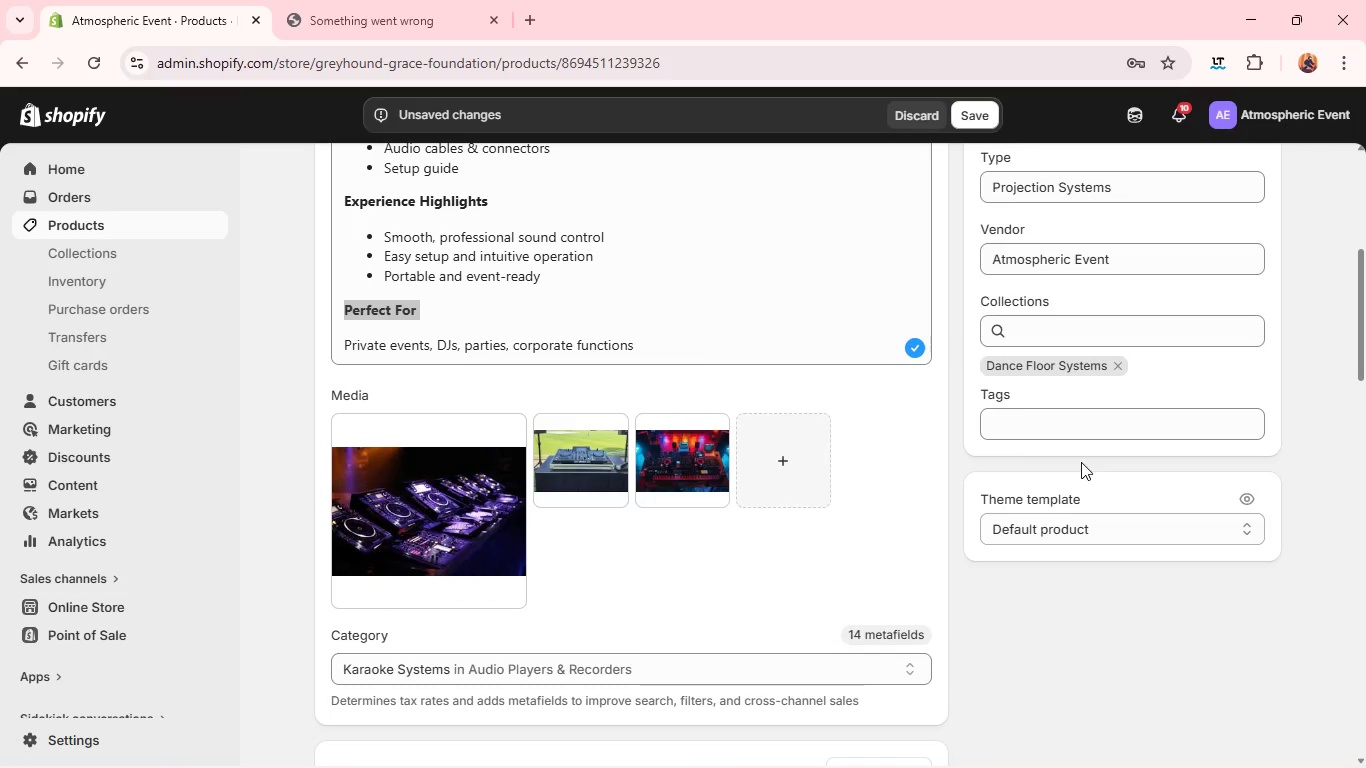 
left_click([1058, 439])
 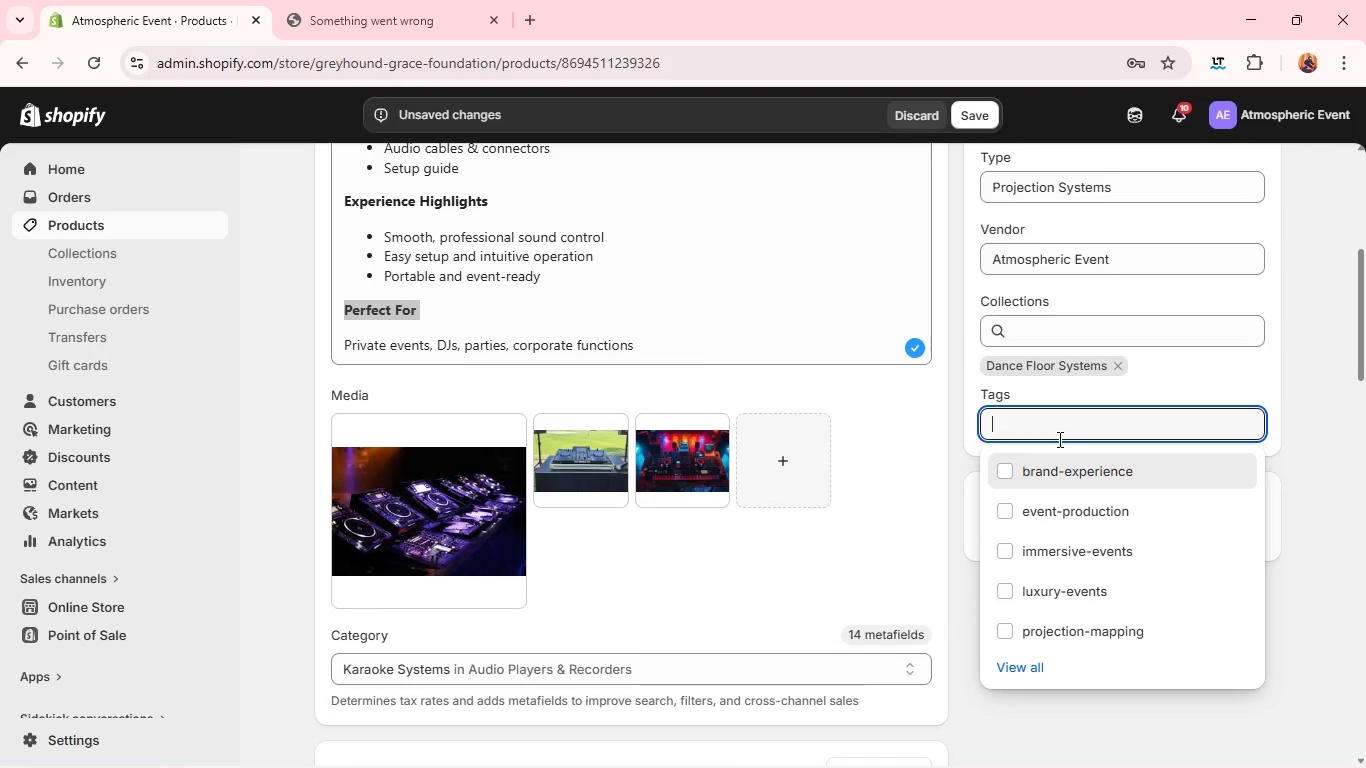 
type(dj-equipment )
 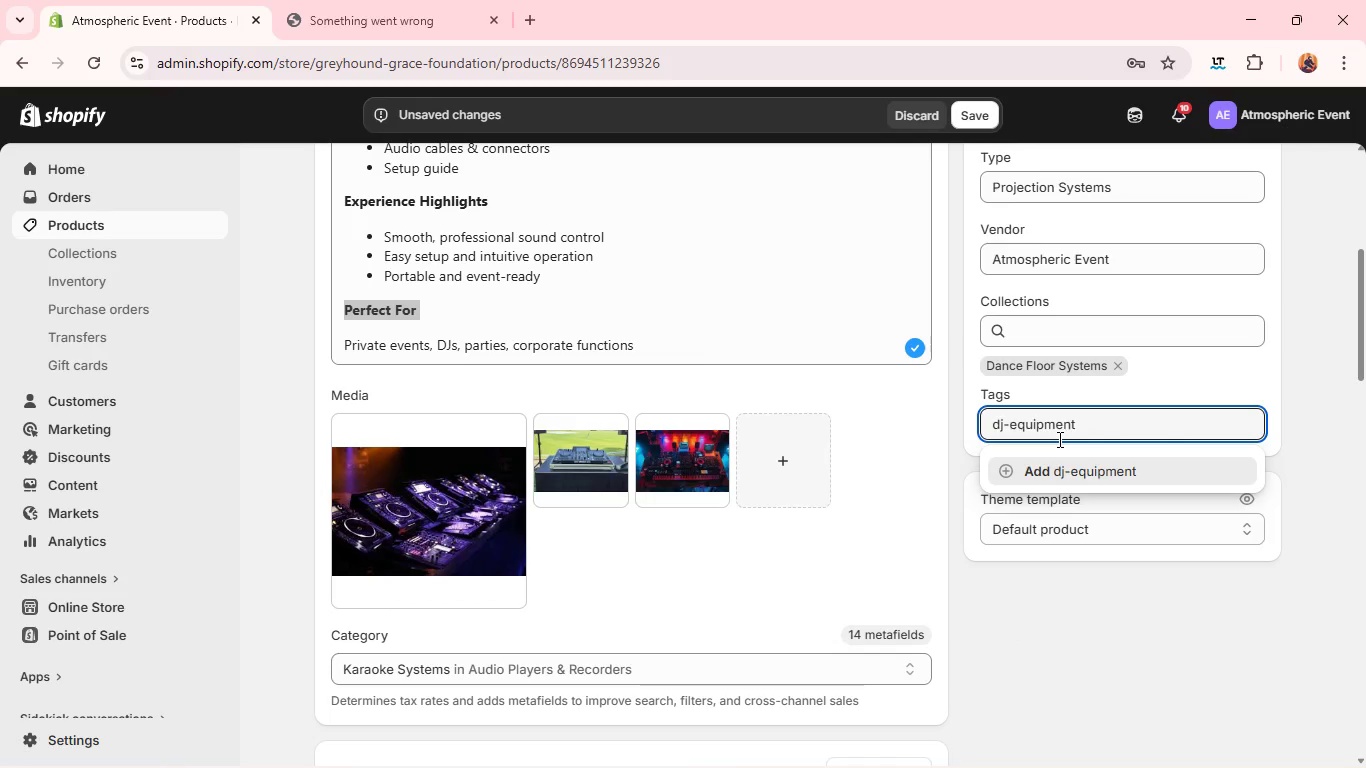 
key(Enter)
 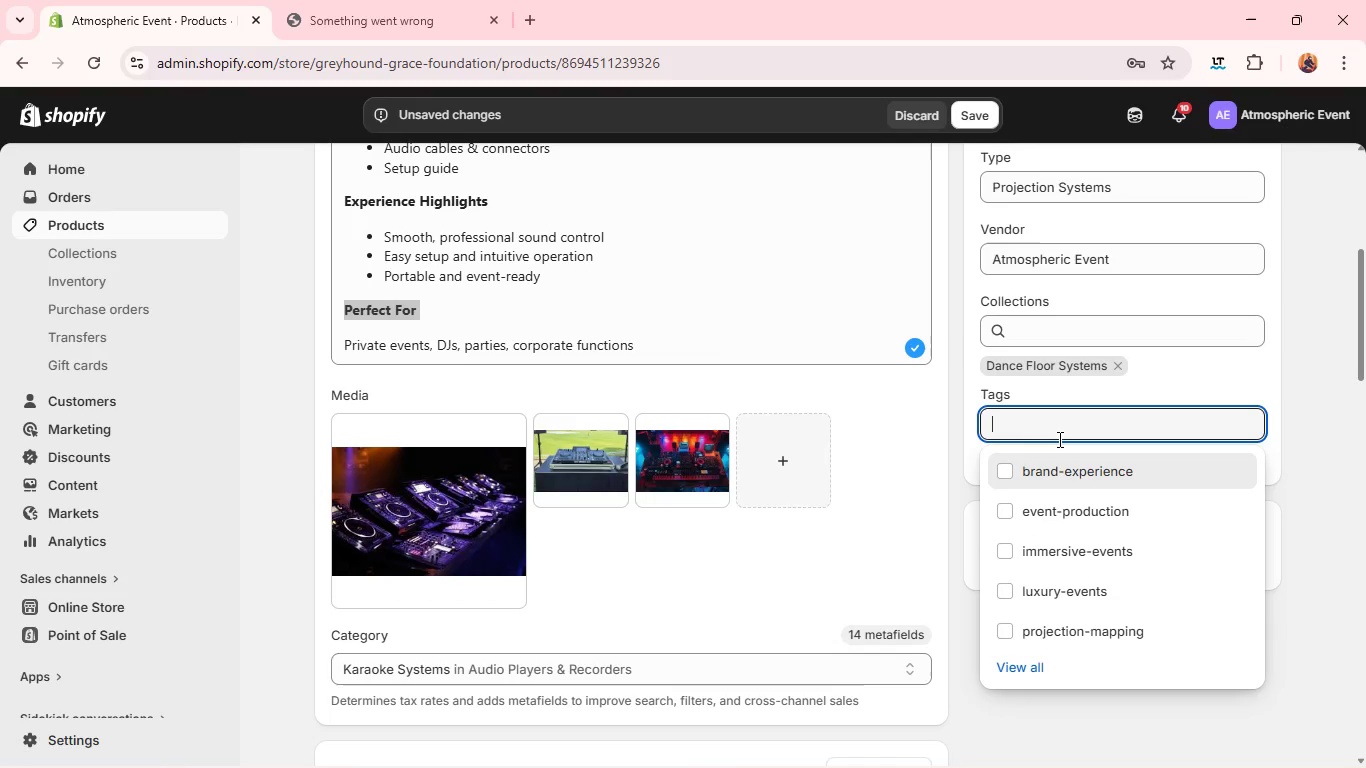 
type(audii)
key(Backspace)
type(o-system )
 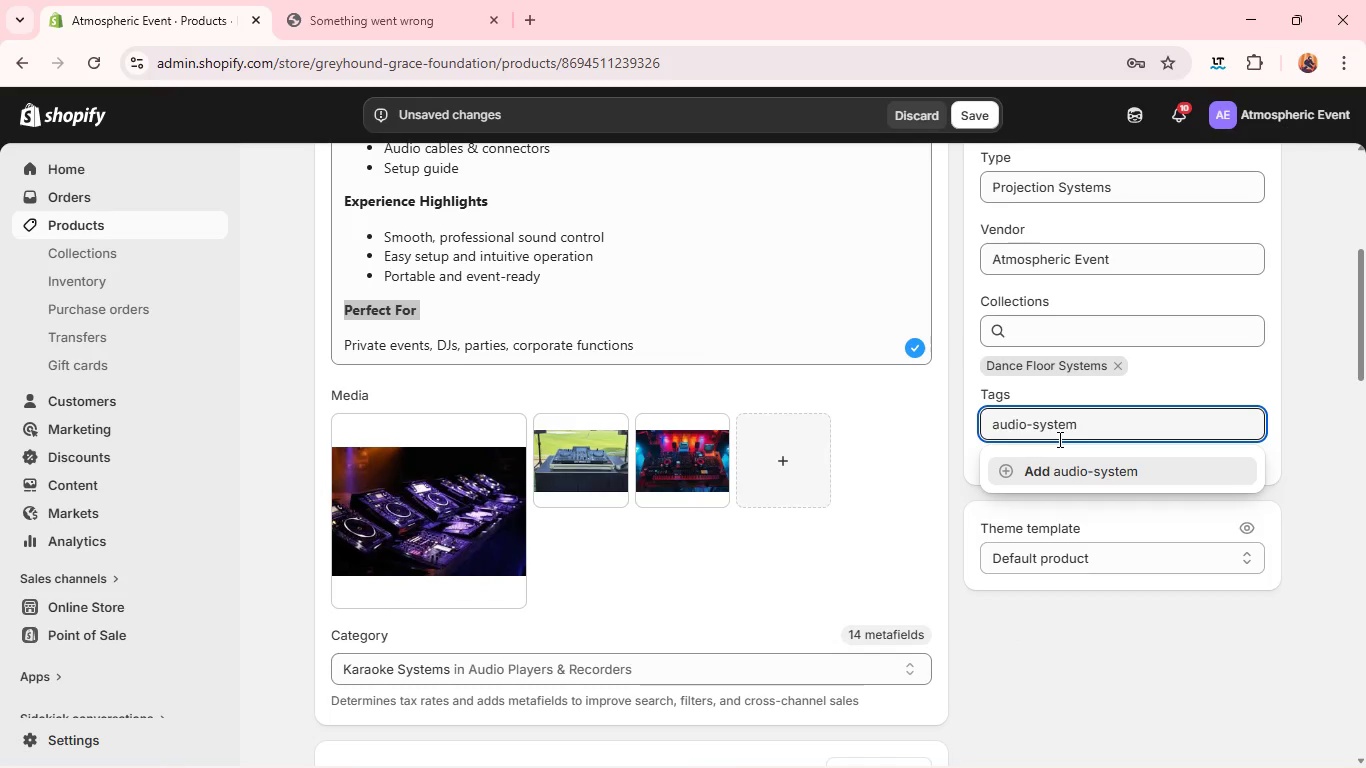 
key(Enter)
 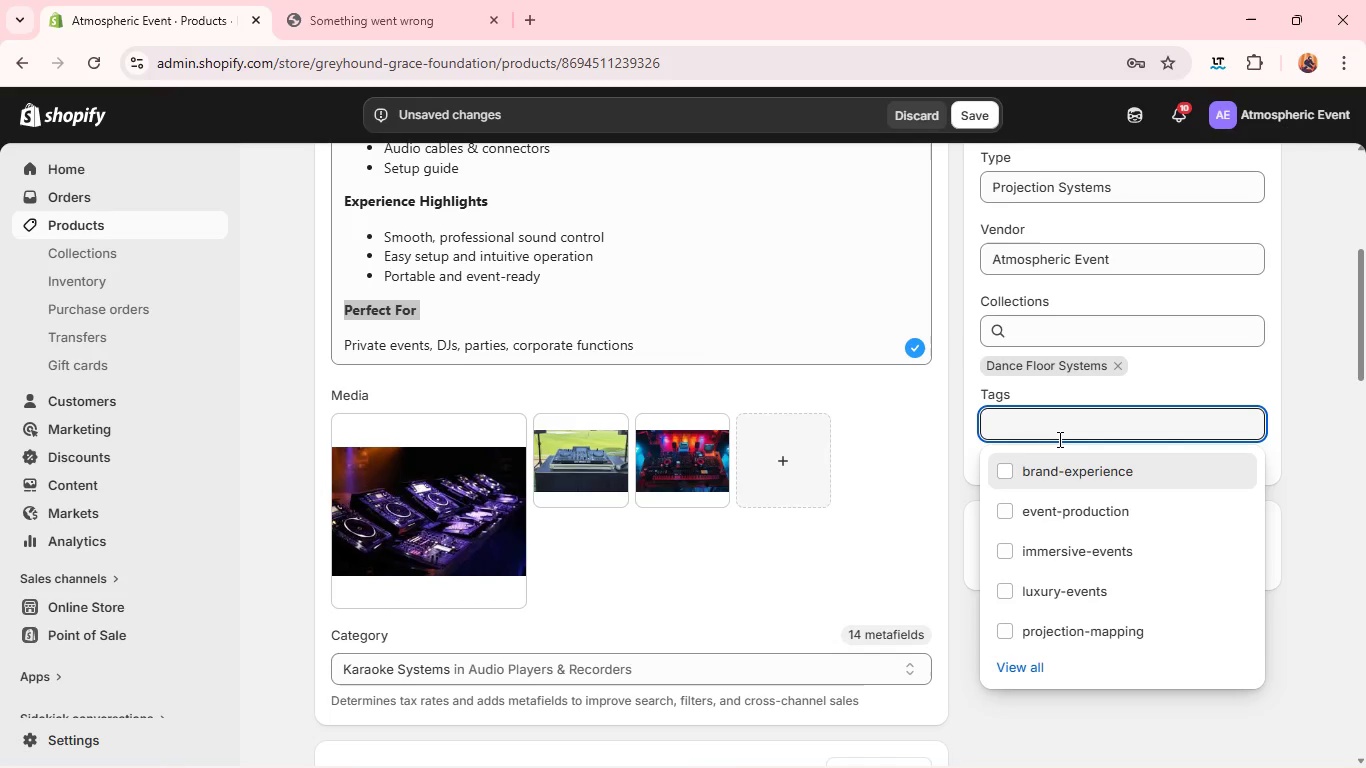 
type(party-sound mob)
key(Backspace)
key(Backspace)
key(Backspace)
 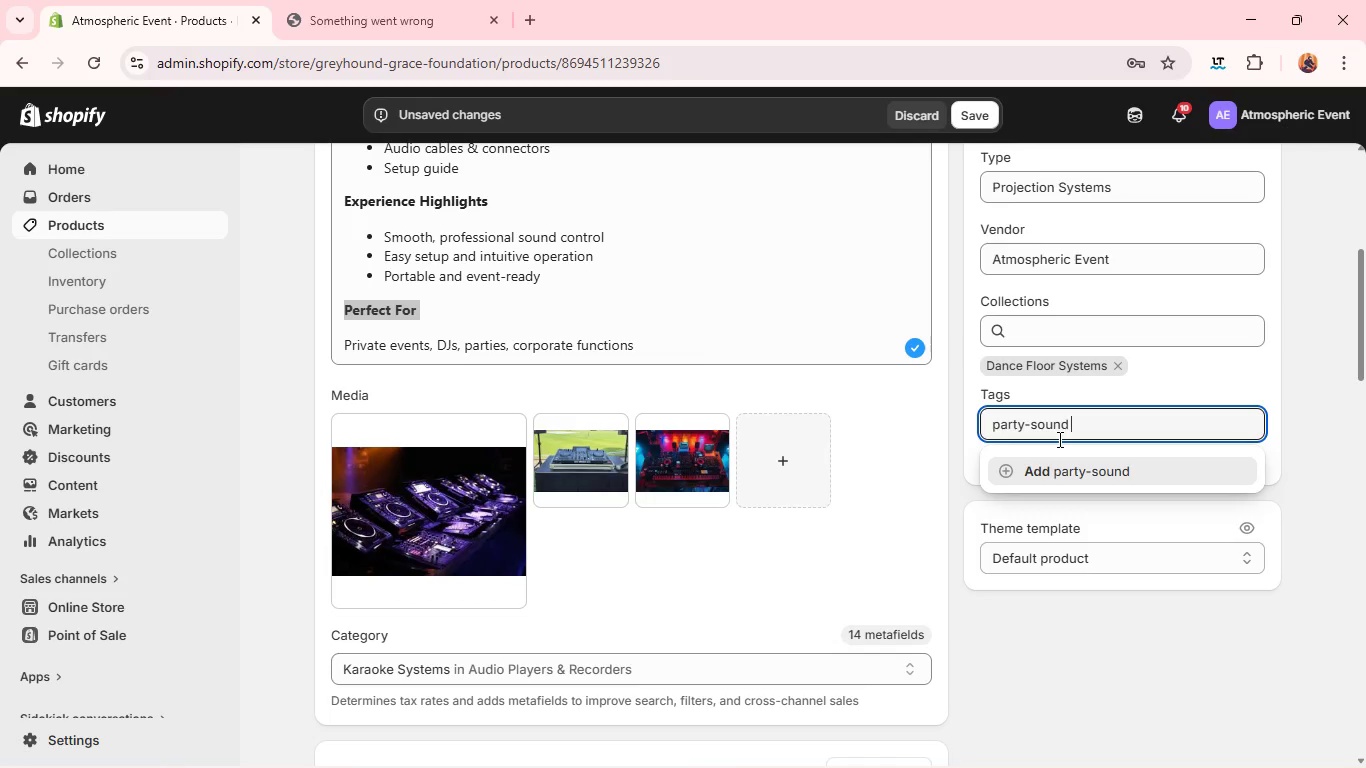 
key(Enter)
 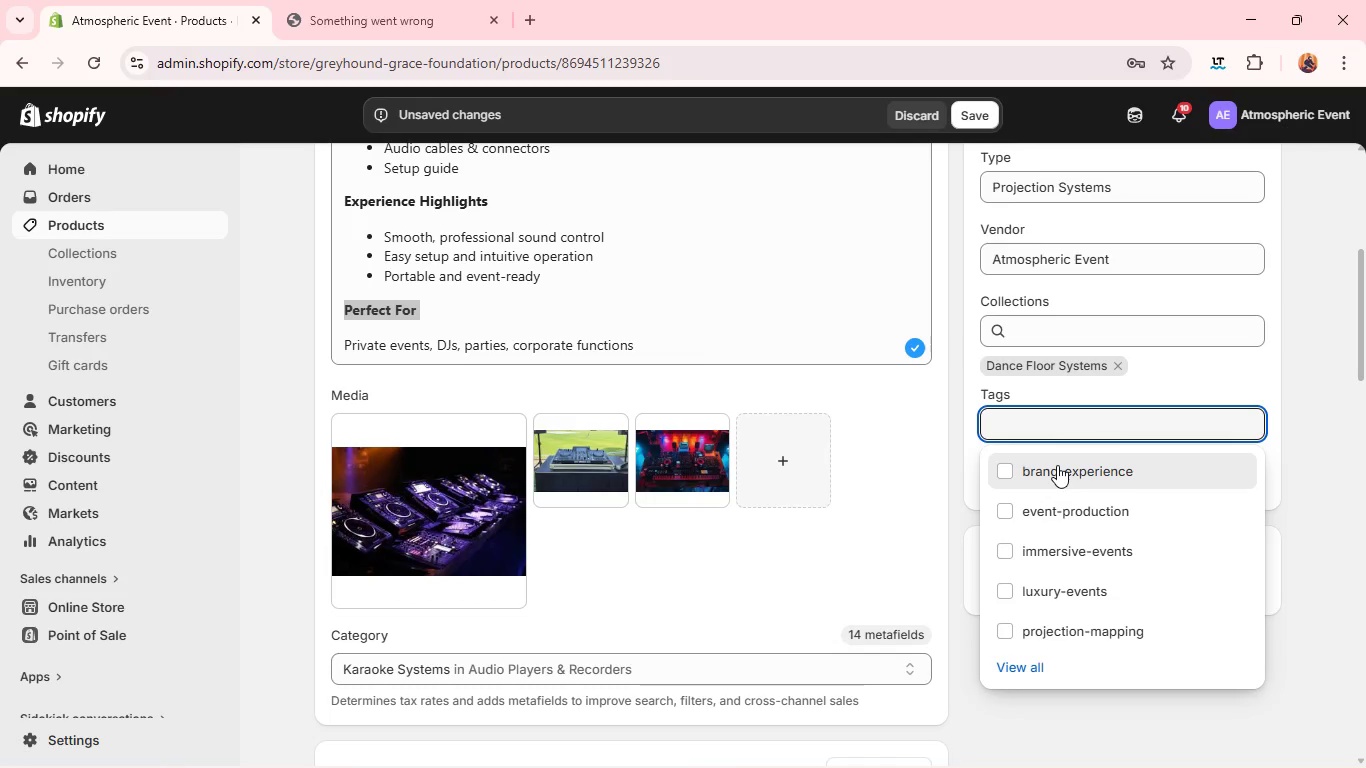 
type(mobile-dj)
 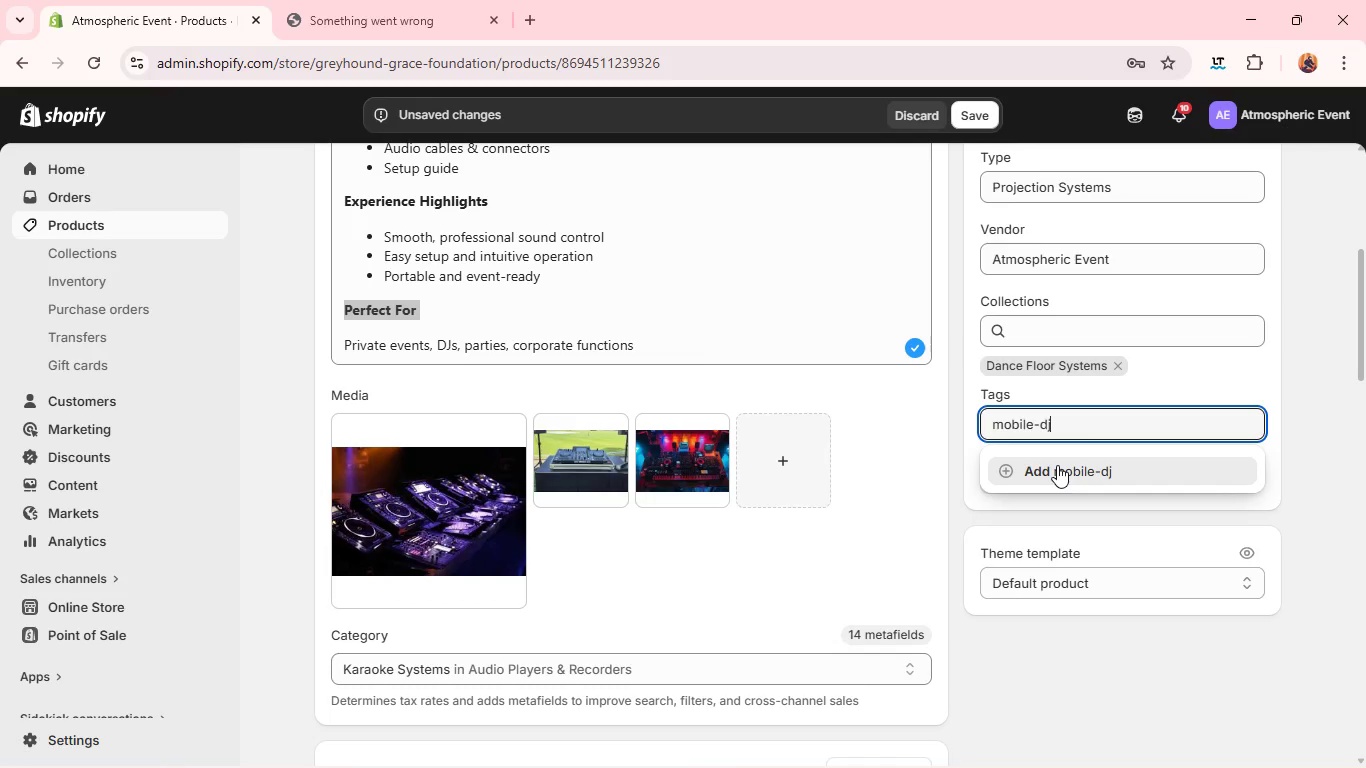 
key(Enter)
 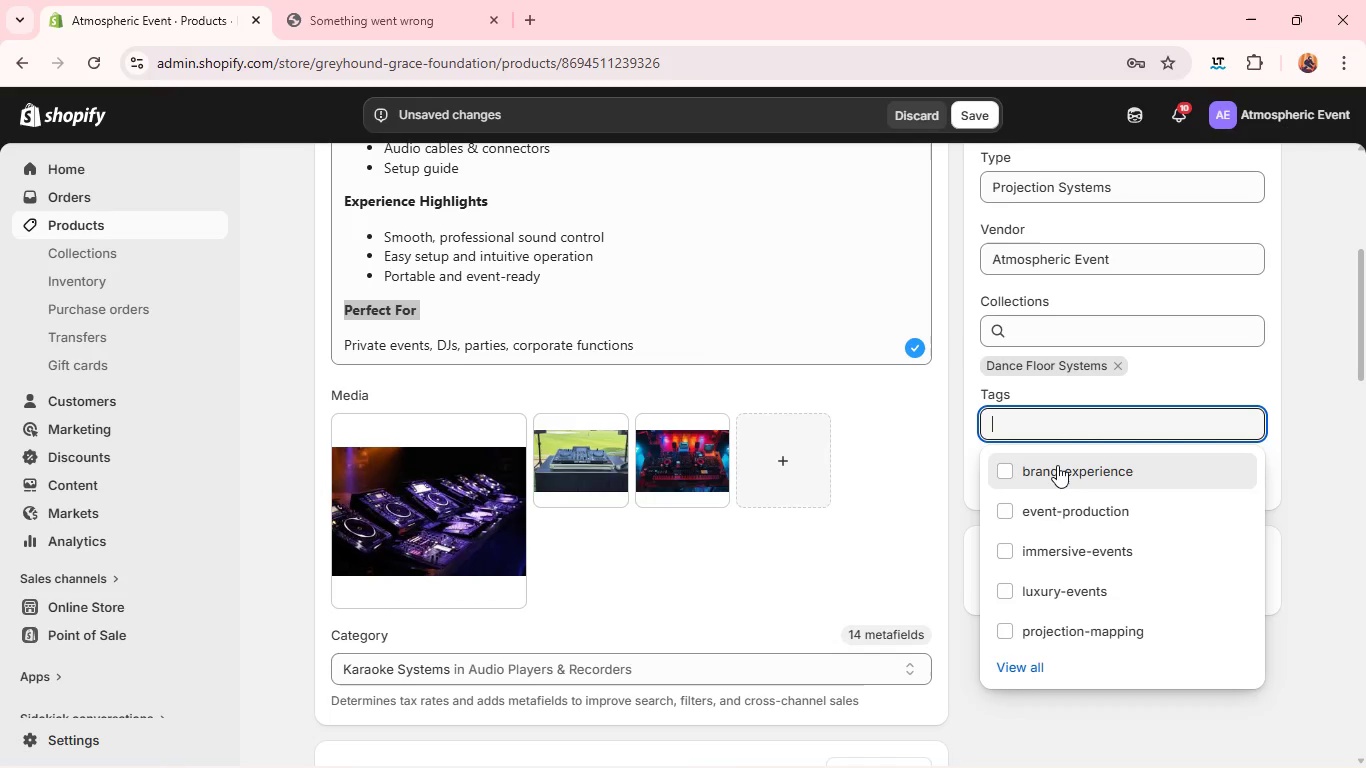 
type(event-audio)
 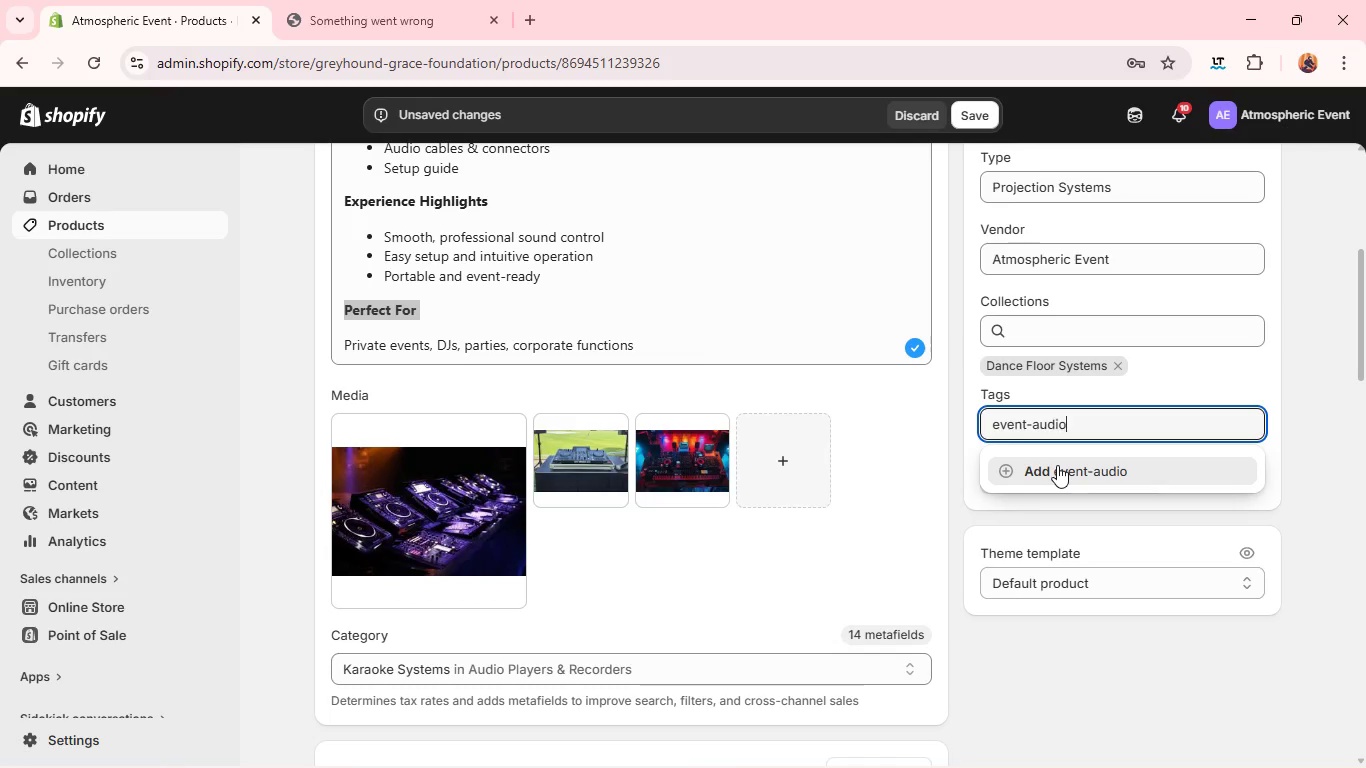 
key(Enter)
 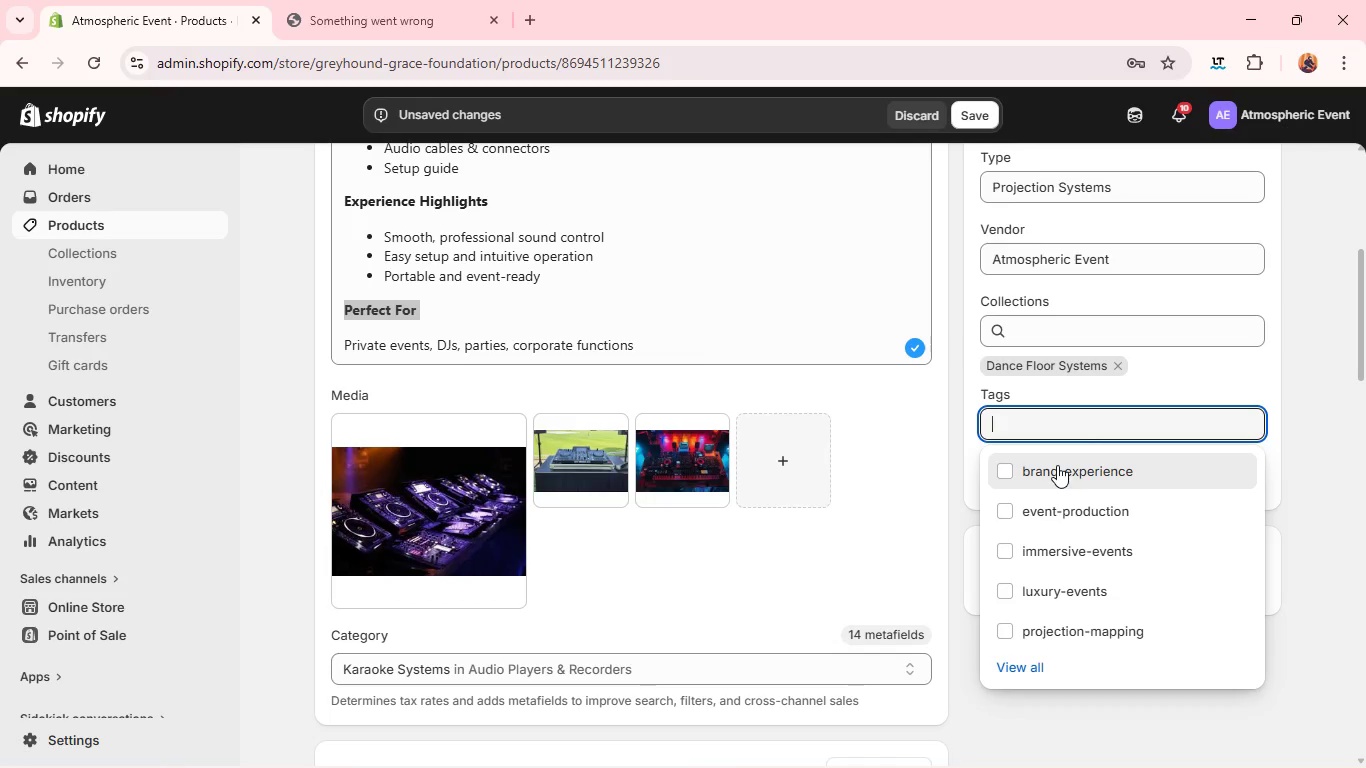 
type(premium-kit)
 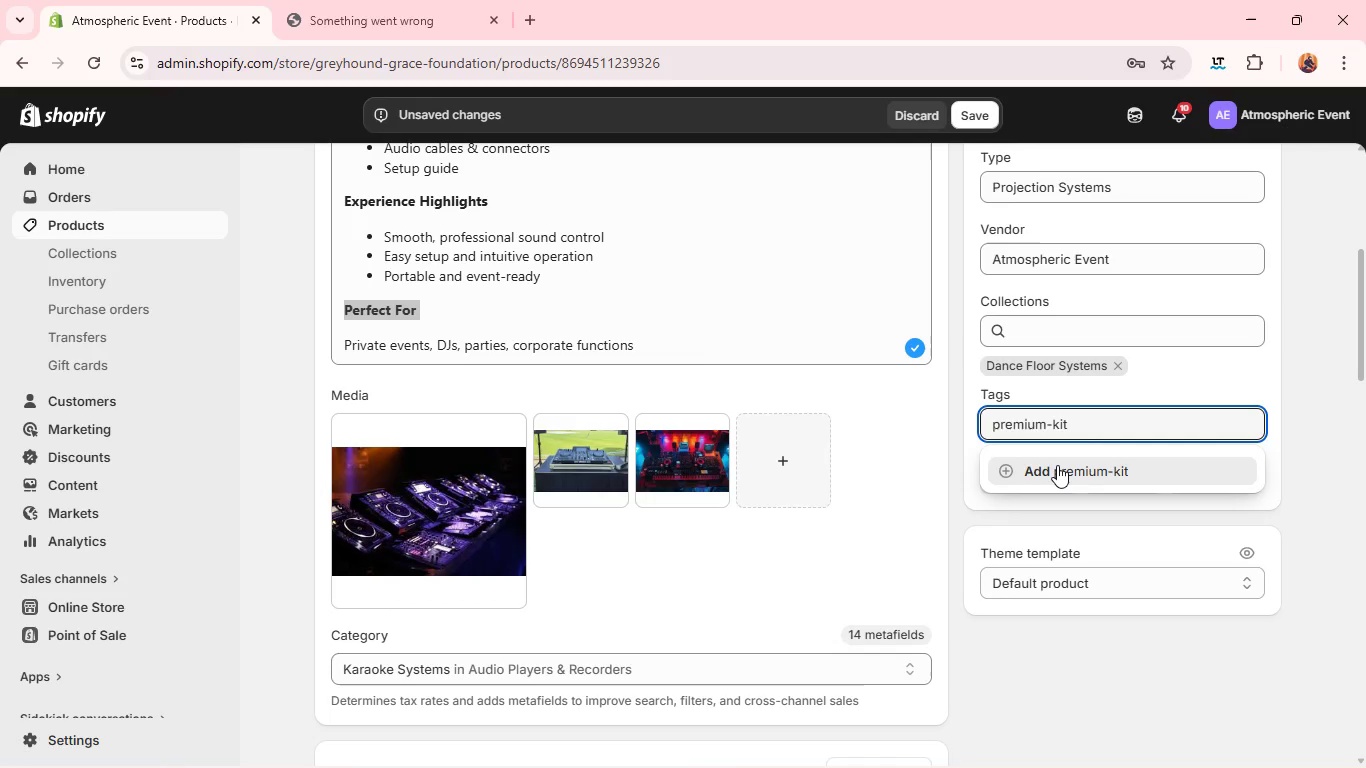 
key(Enter)
 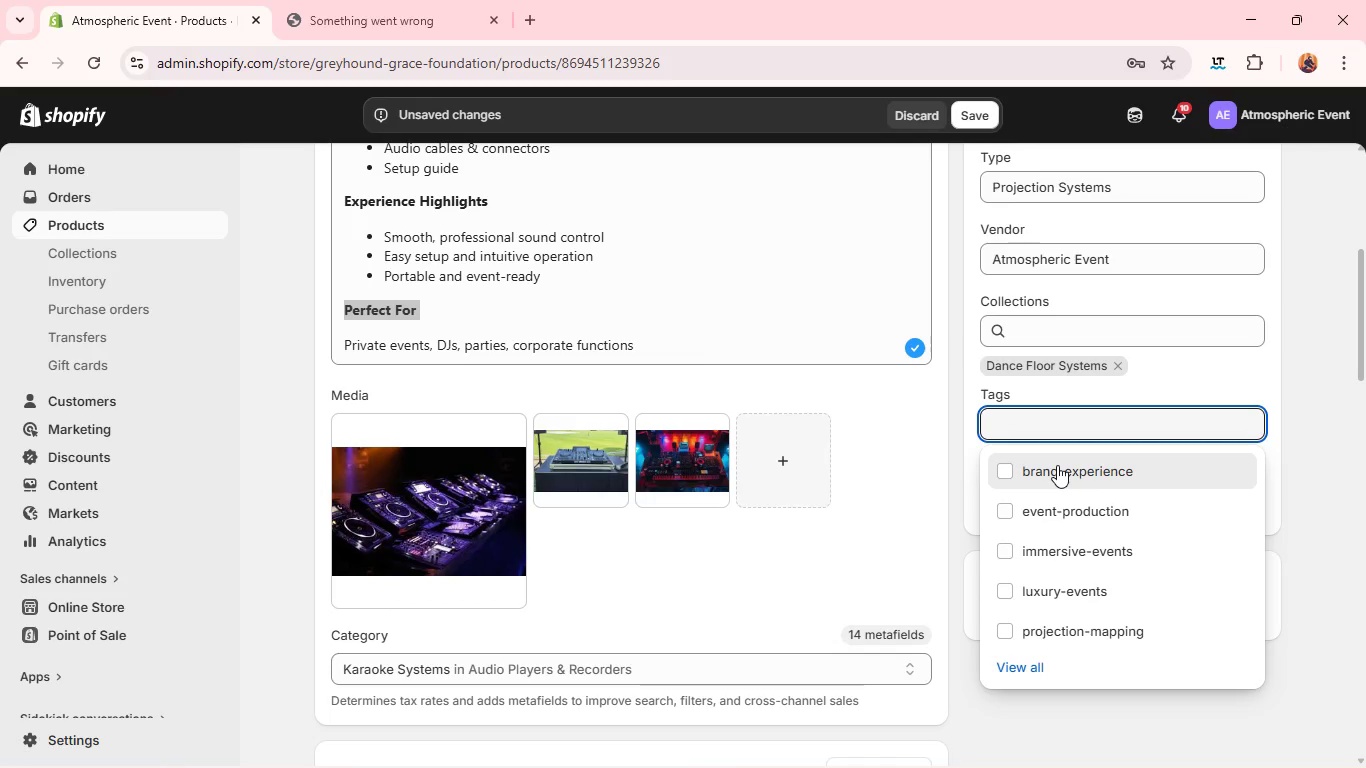 
left_click([1116, 367])
 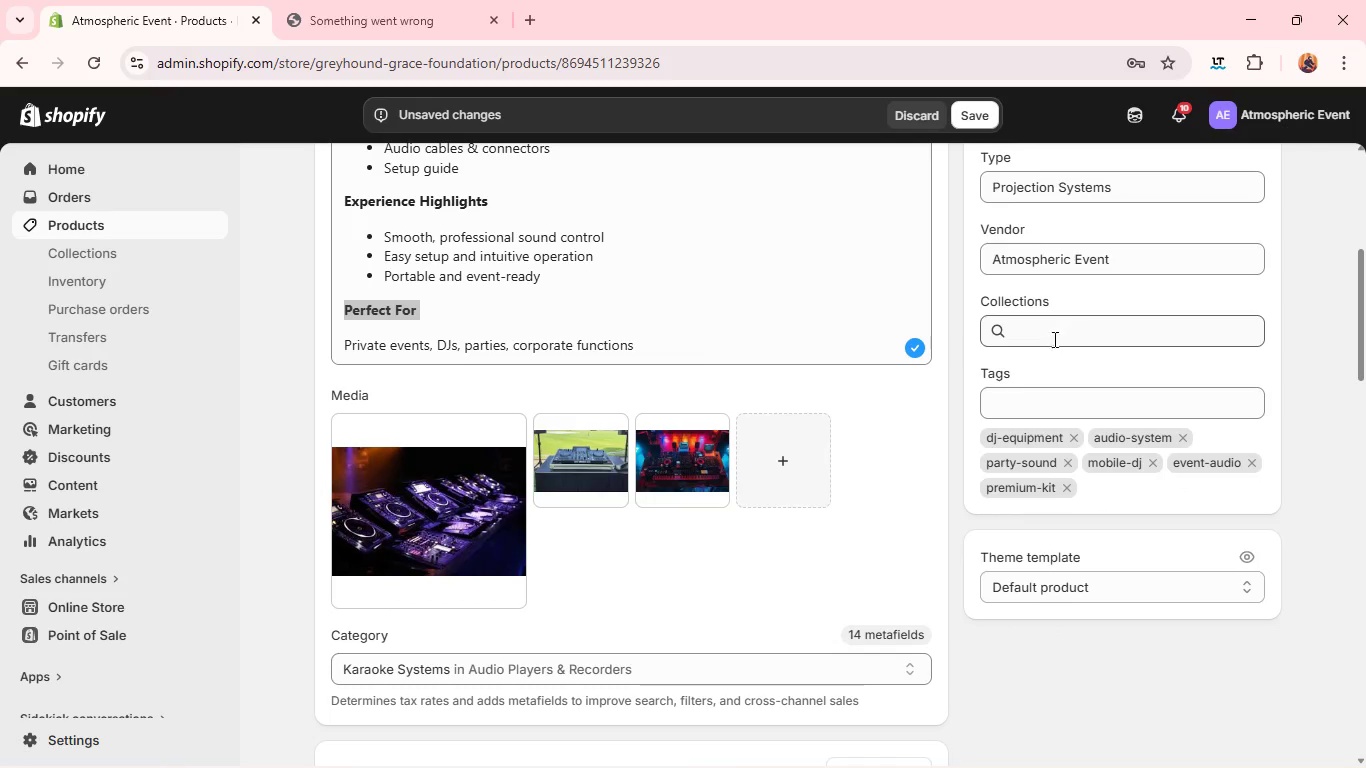 
left_click([1047, 336])
 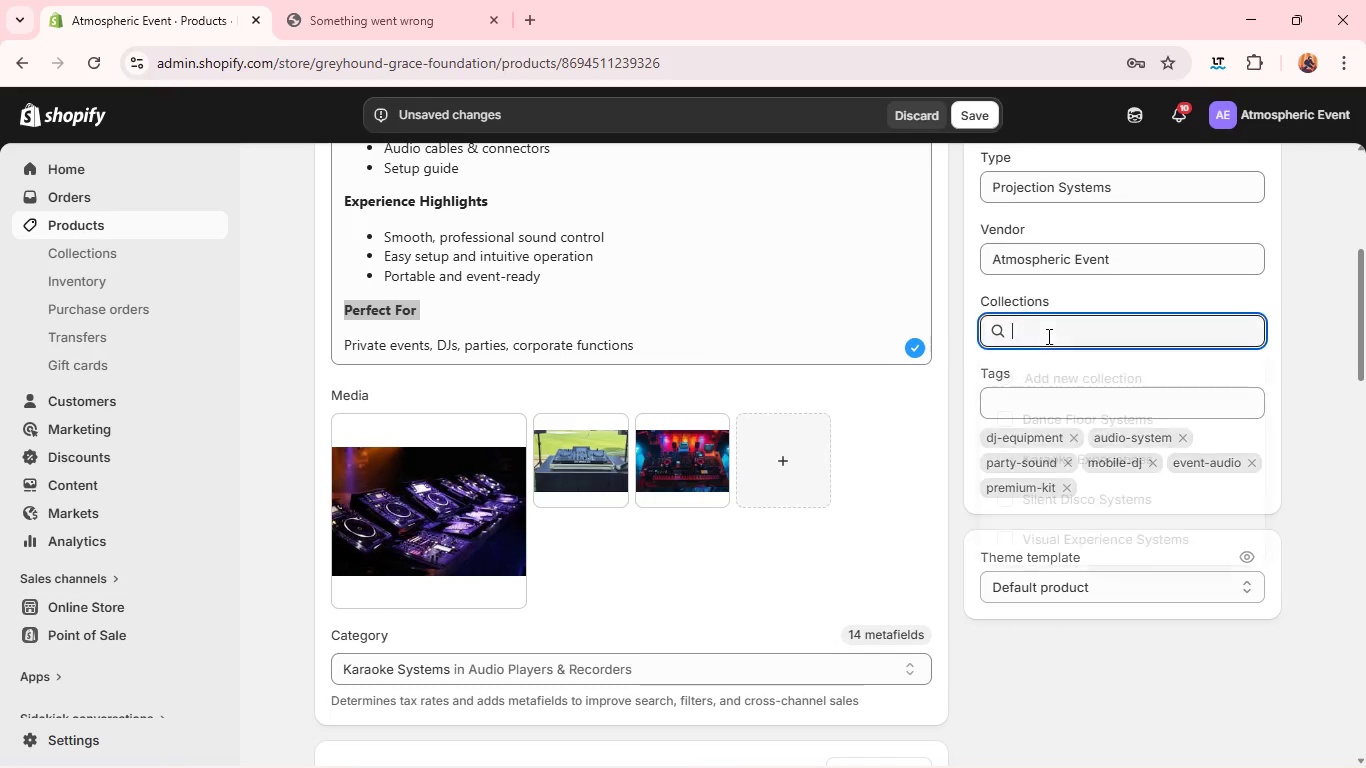 
type(DJ & )
 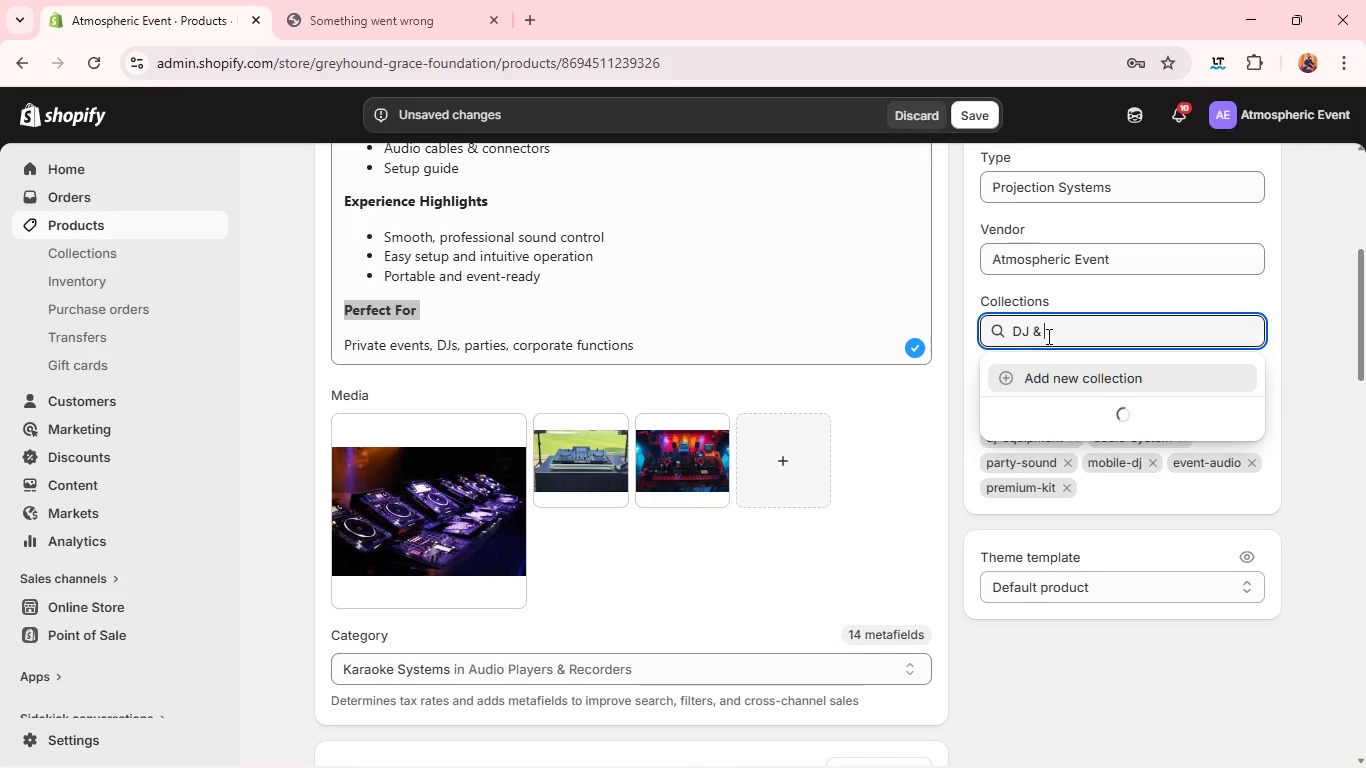 
wait(8.69)
 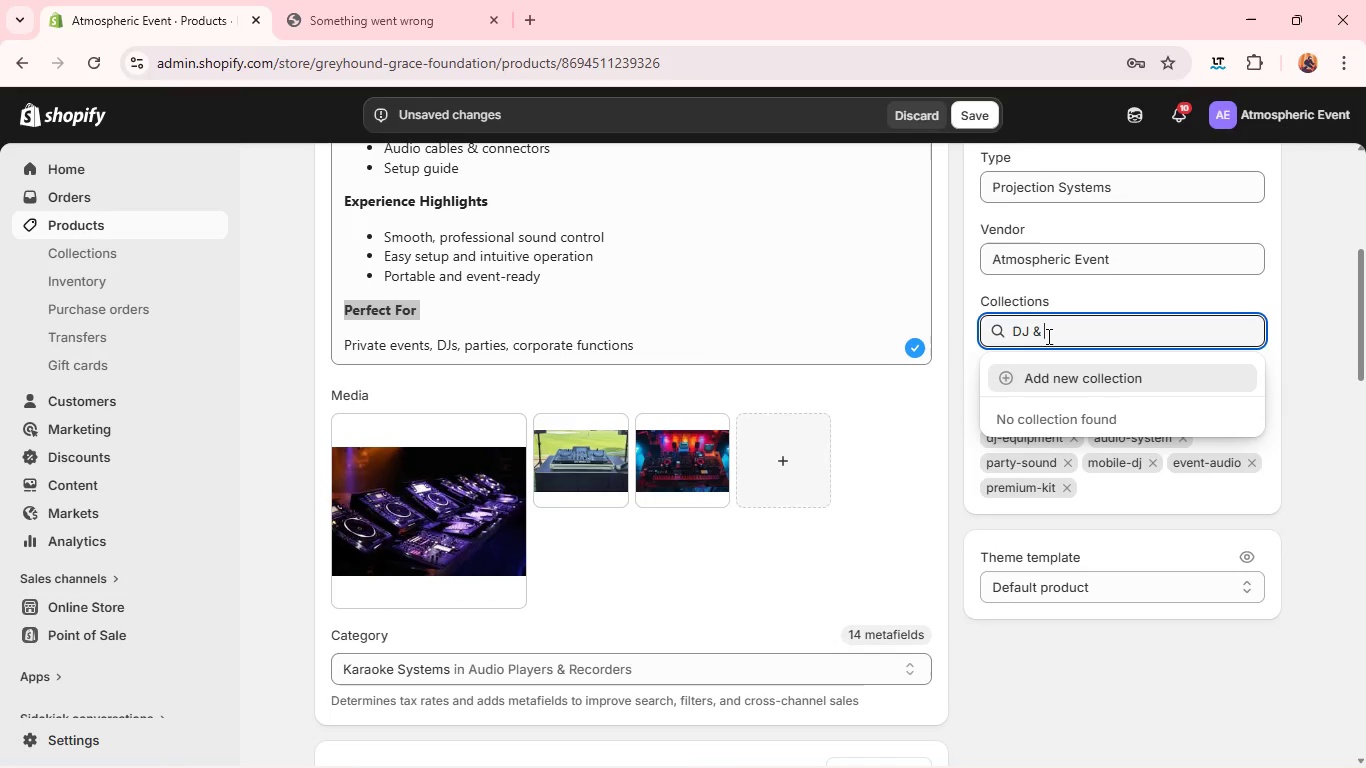 
type(Audio Systems)
 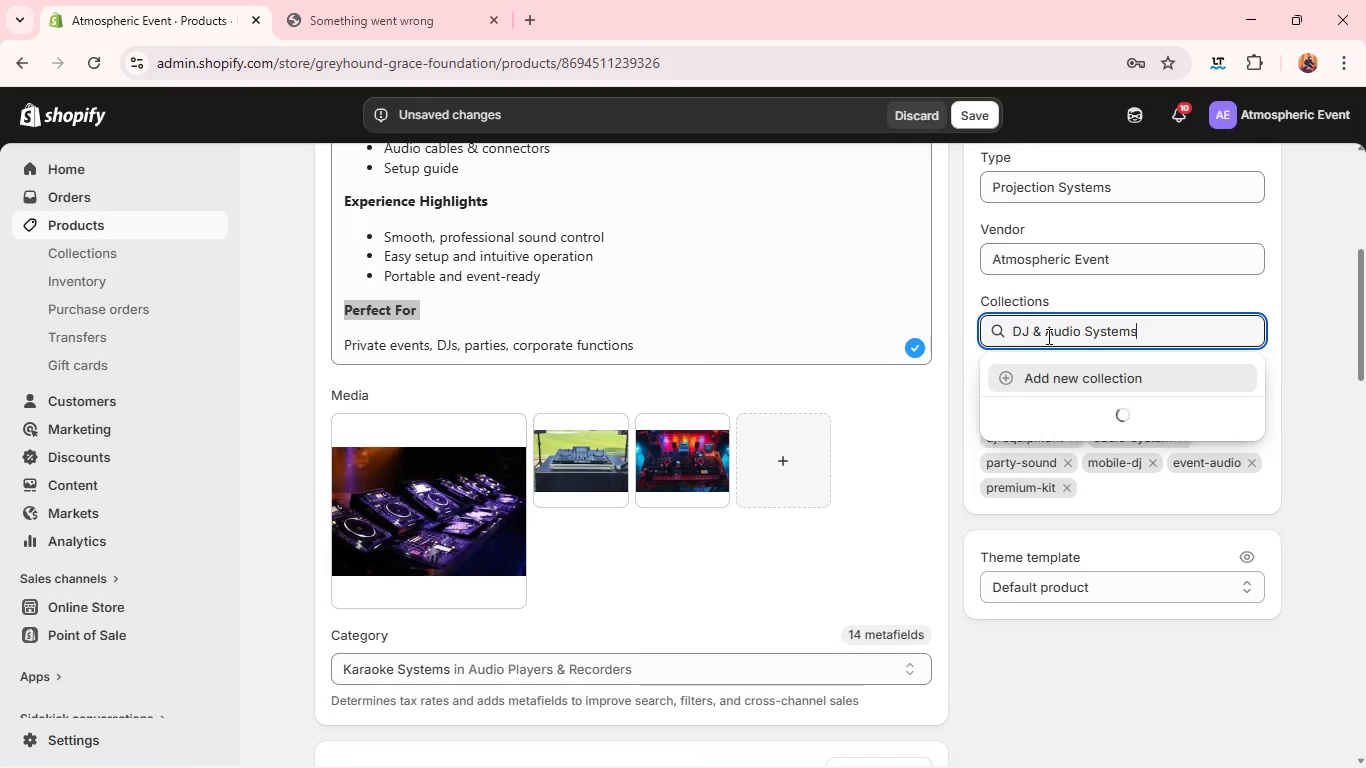 
key(Enter)
 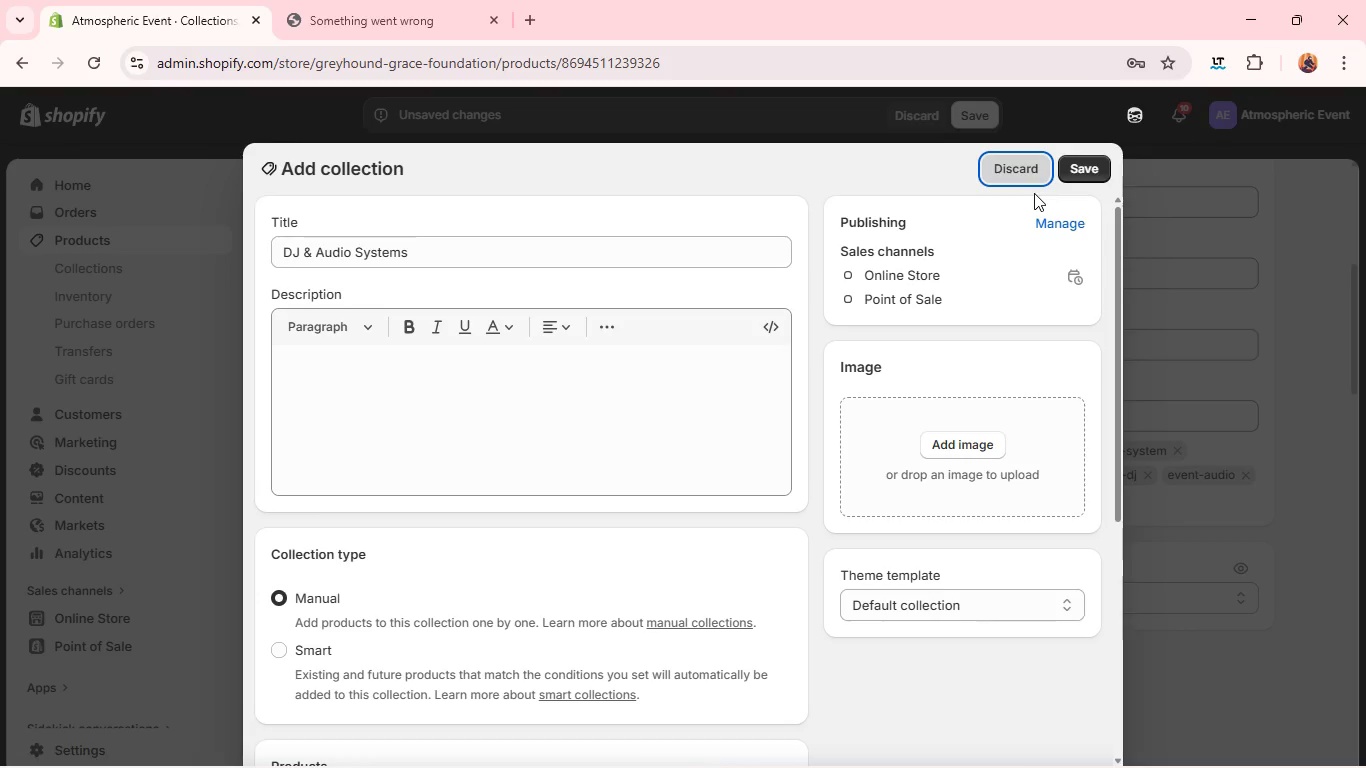 
wait(20.86)
 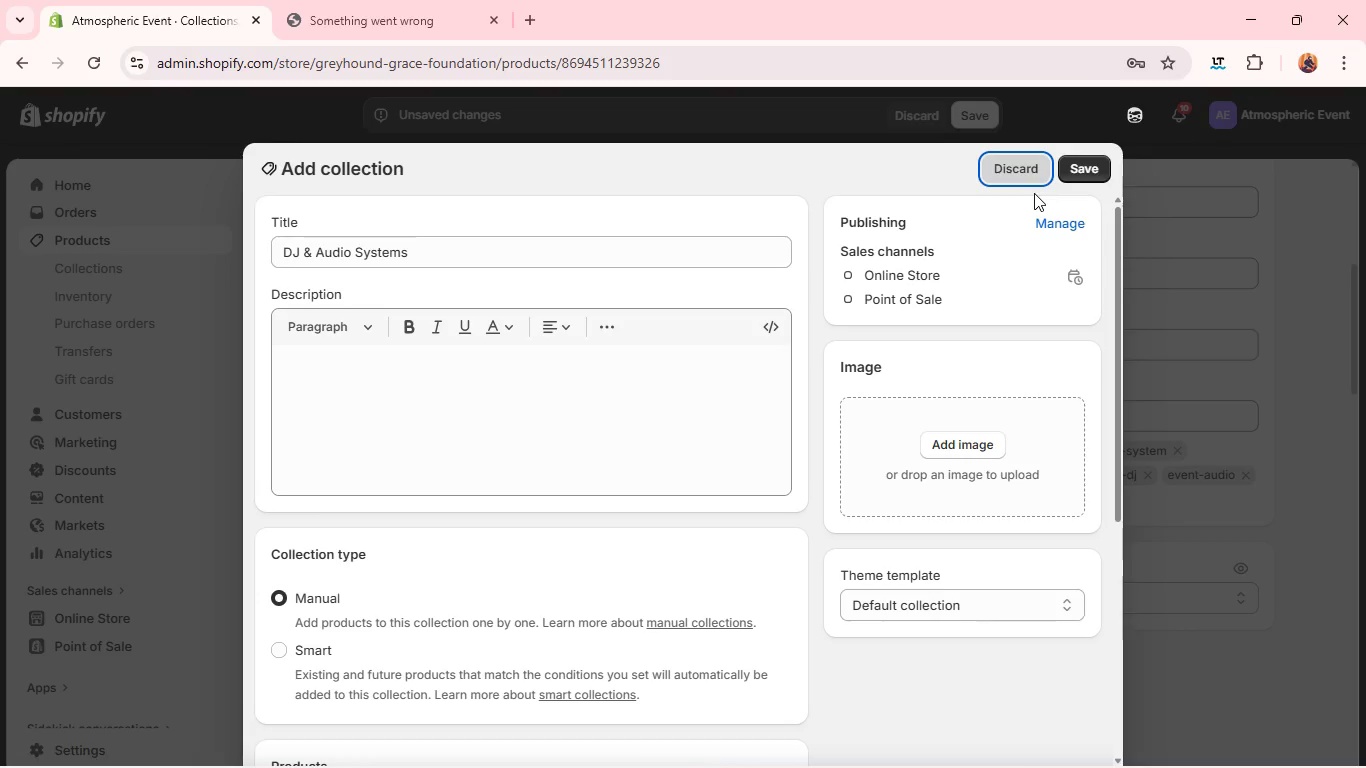 
left_click([1104, 173])
 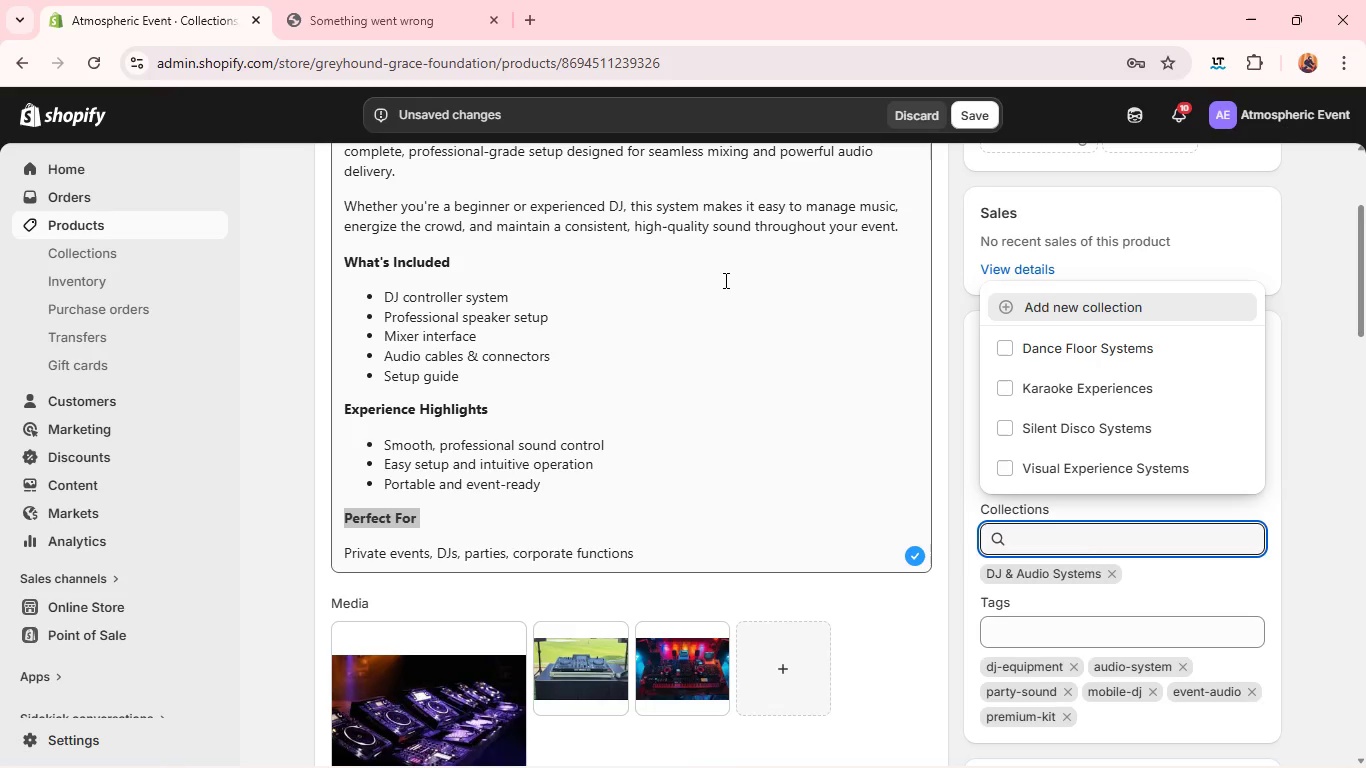 
wait(48.11)
 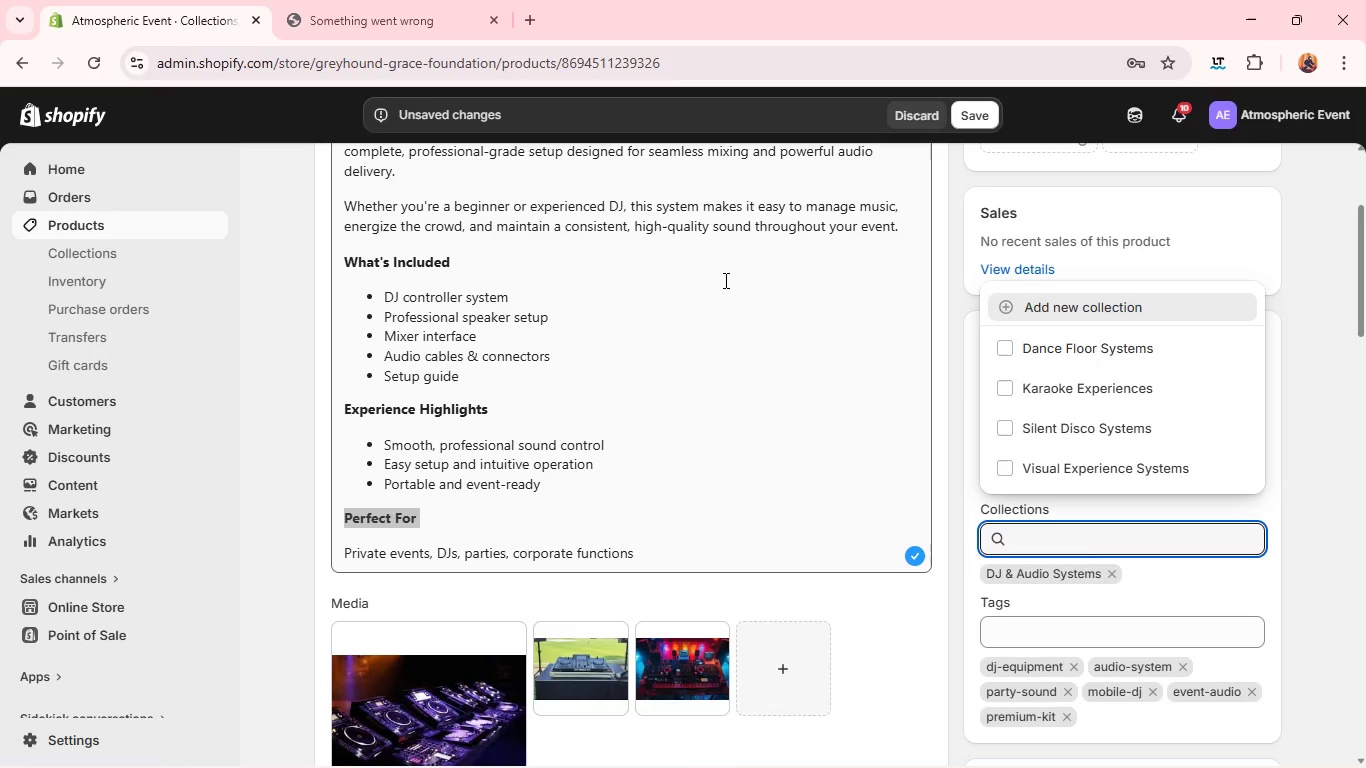 
double_click([512, 577])
 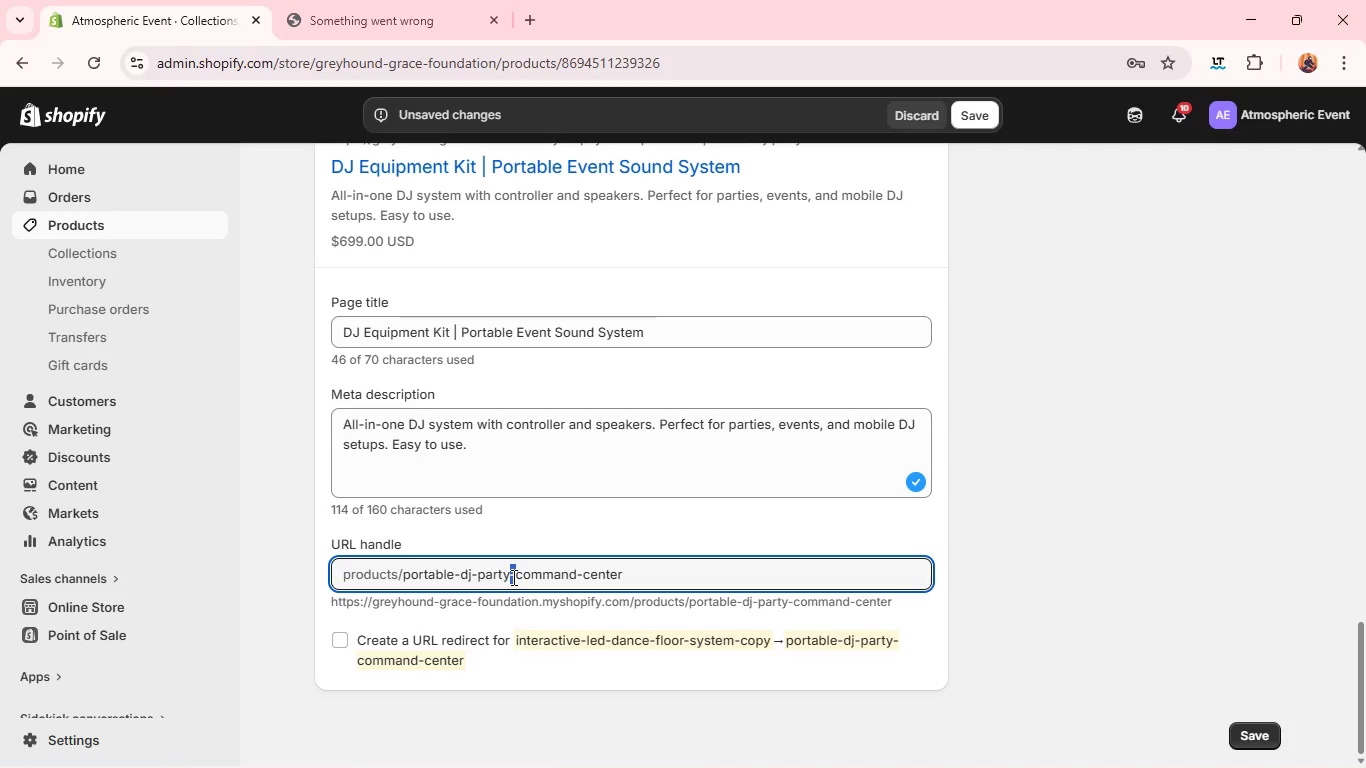 
triple_click([512, 577])
 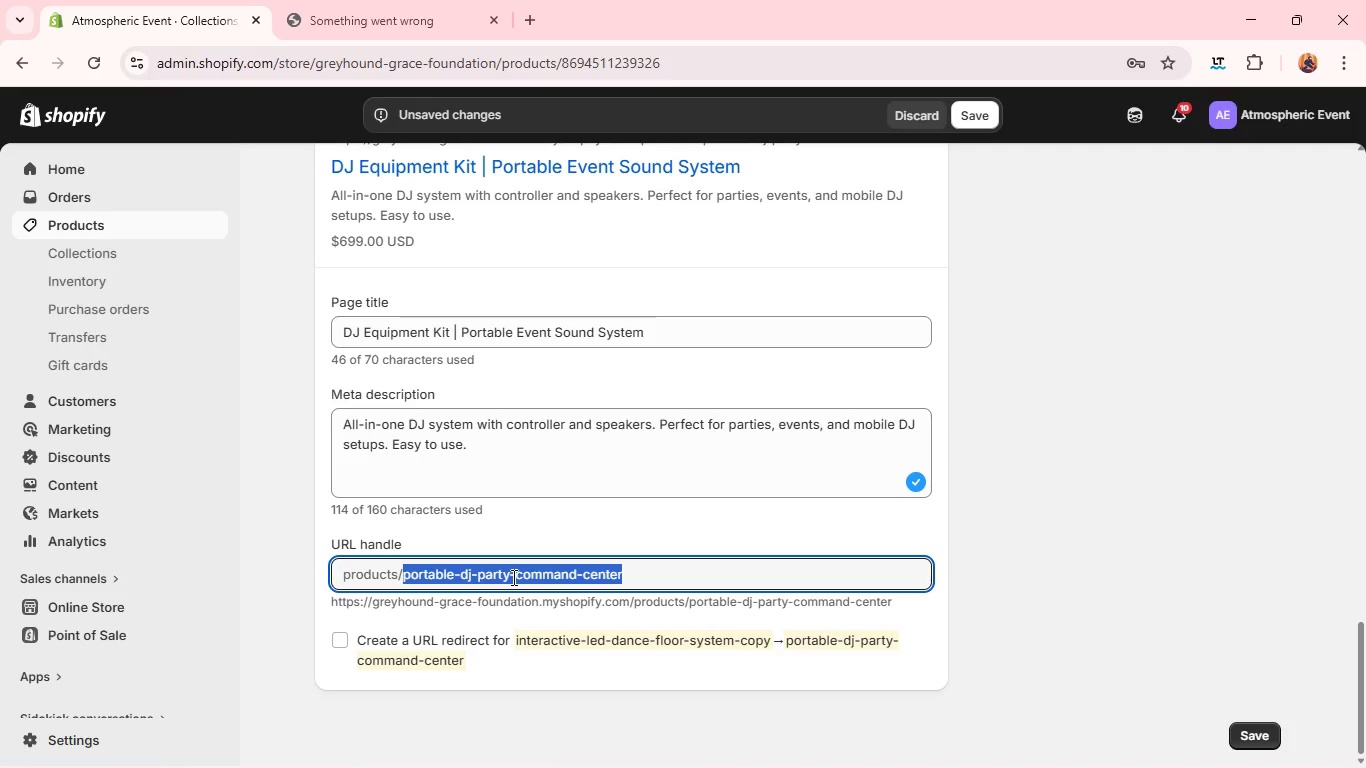 
triple_click([512, 577])
 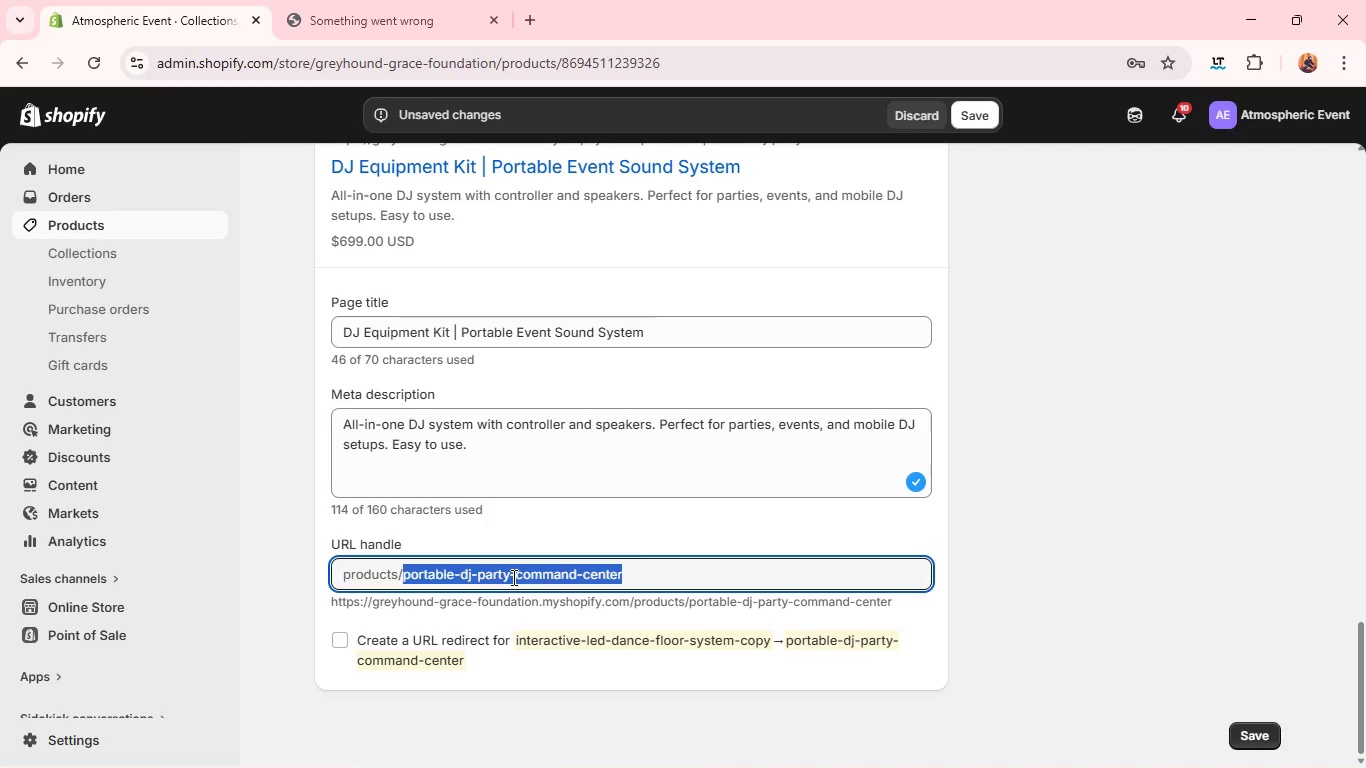 
type(dj-pe)
key(Backspace)
type(arty-command-center)
 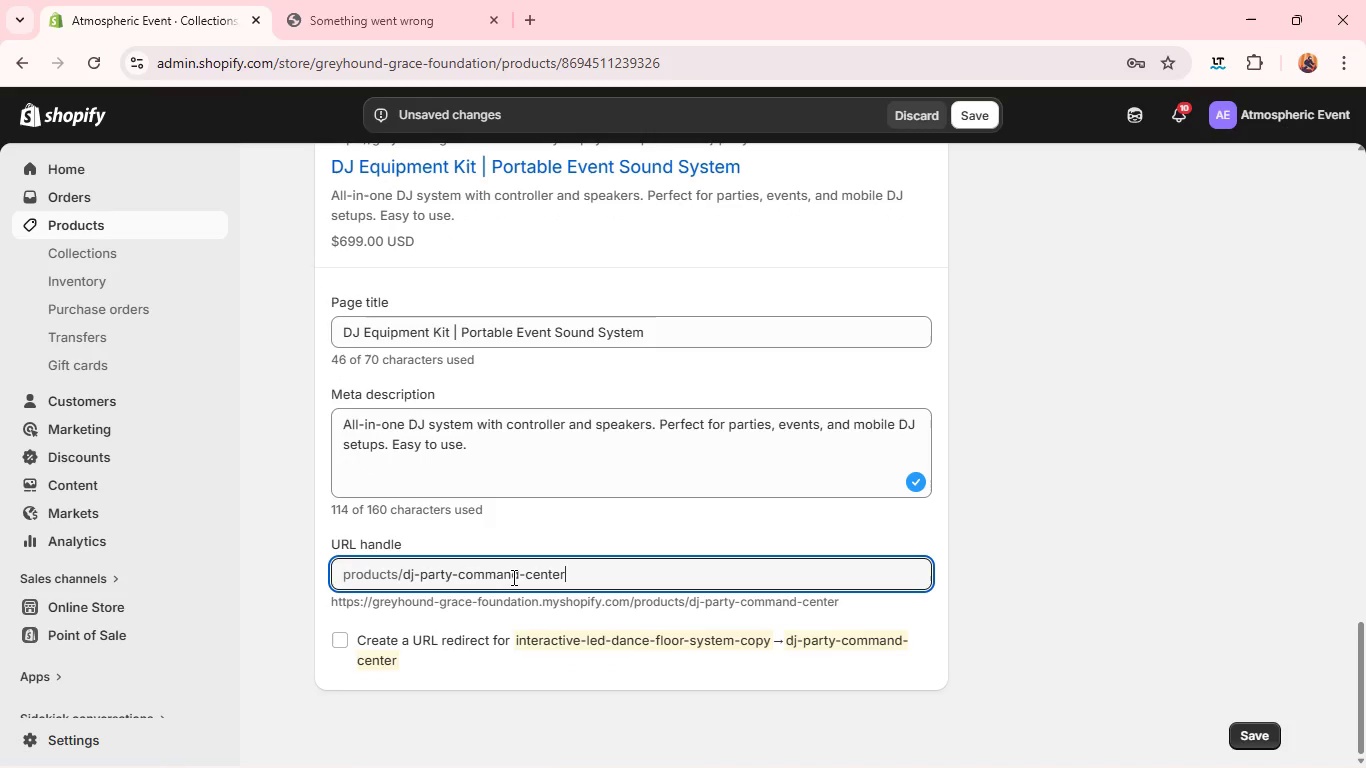 
wait(9.28)
 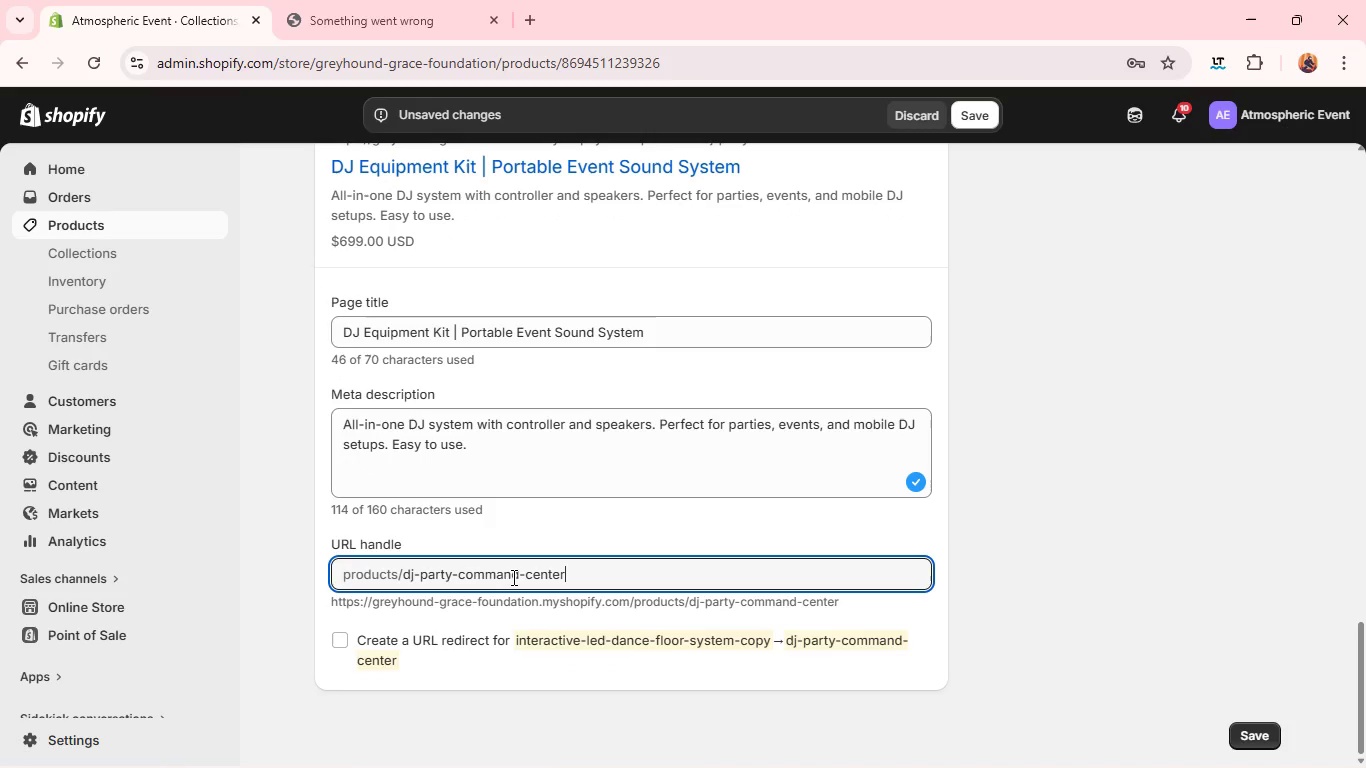 
right_click([1118, 625])
 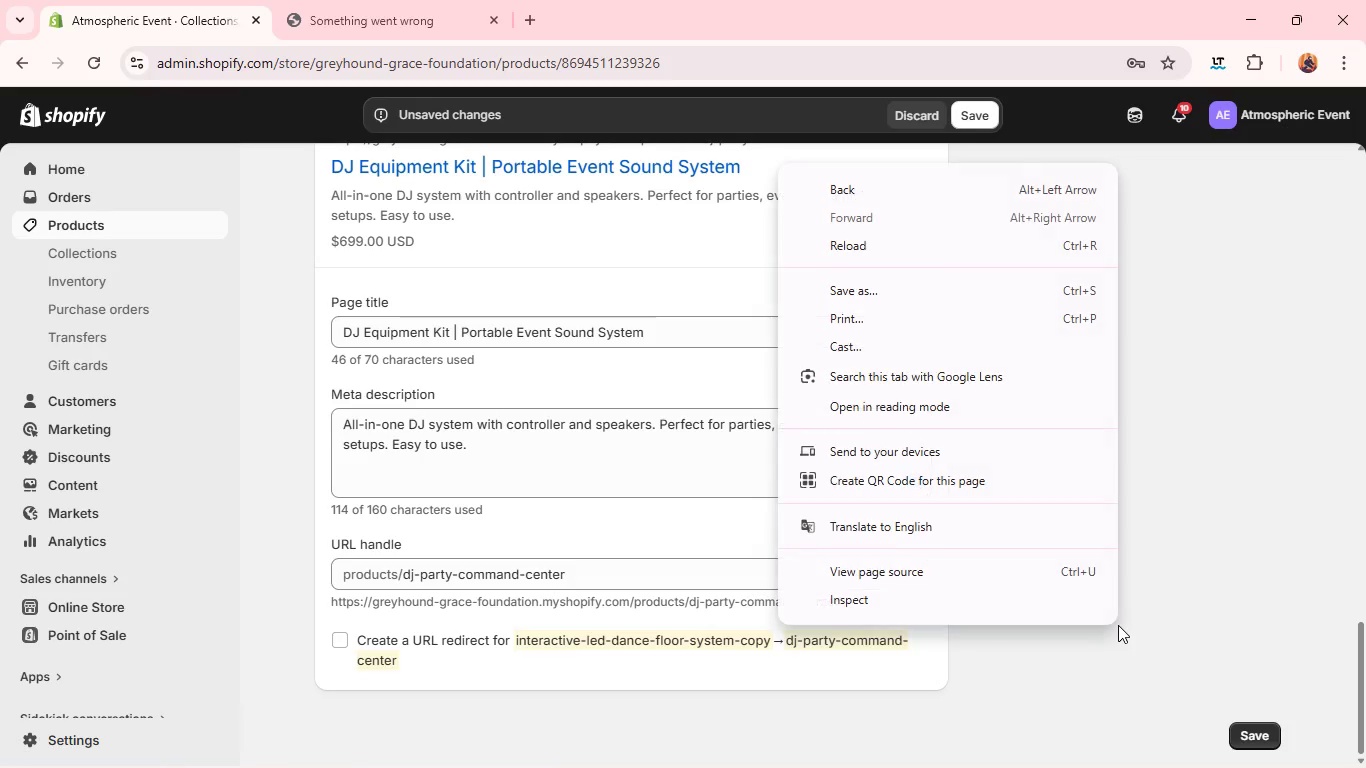 
scroll: coordinate [1126, 449], scroll_direction: up, amount: 7.0
 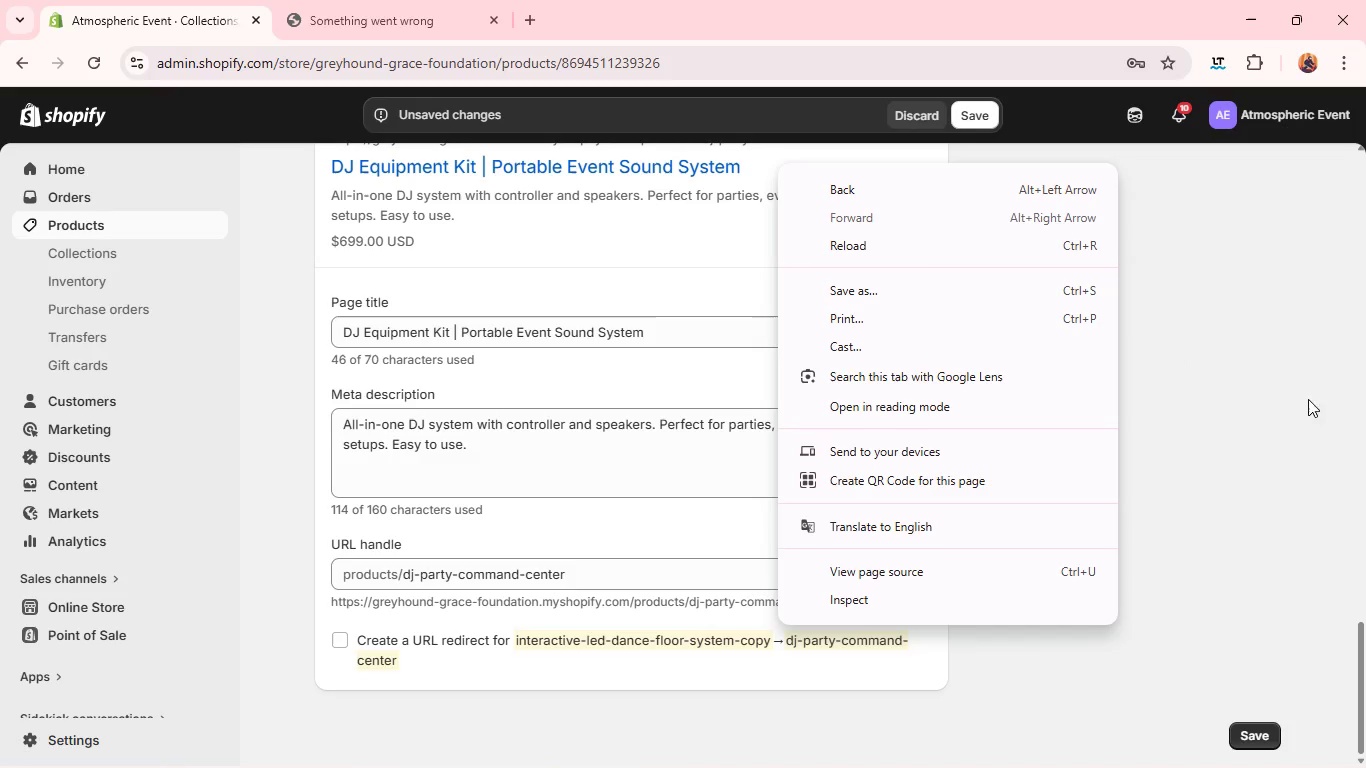 
left_click([1325, 415])
 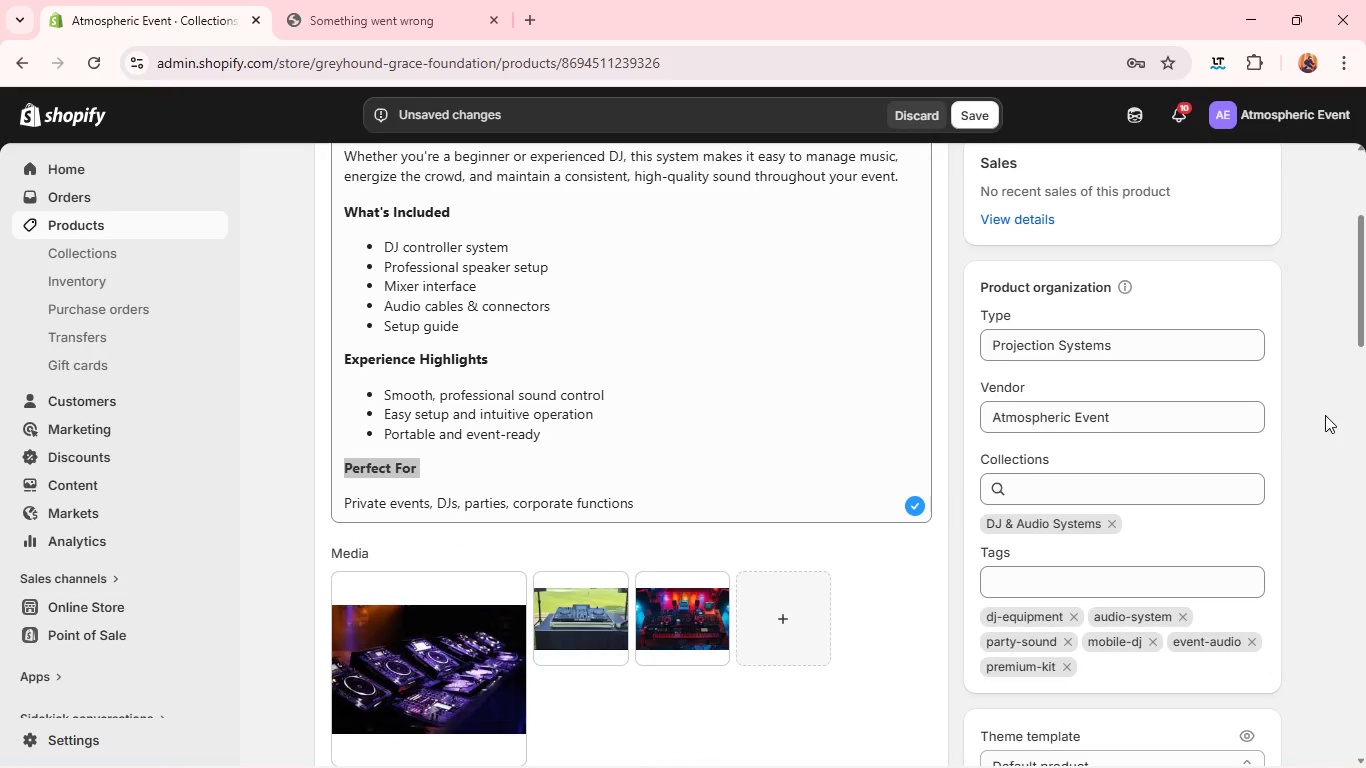 
wait(13.95)
 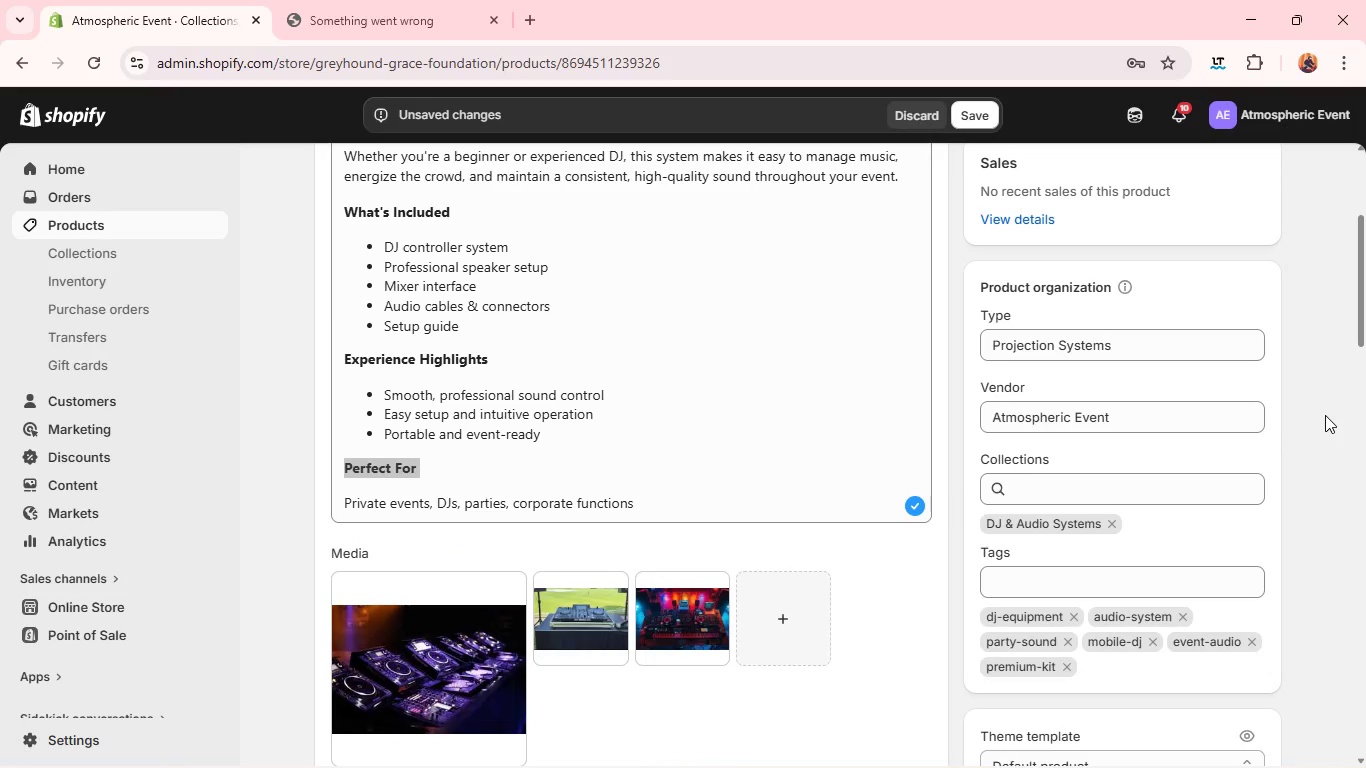 
left_click([1154, 582])
 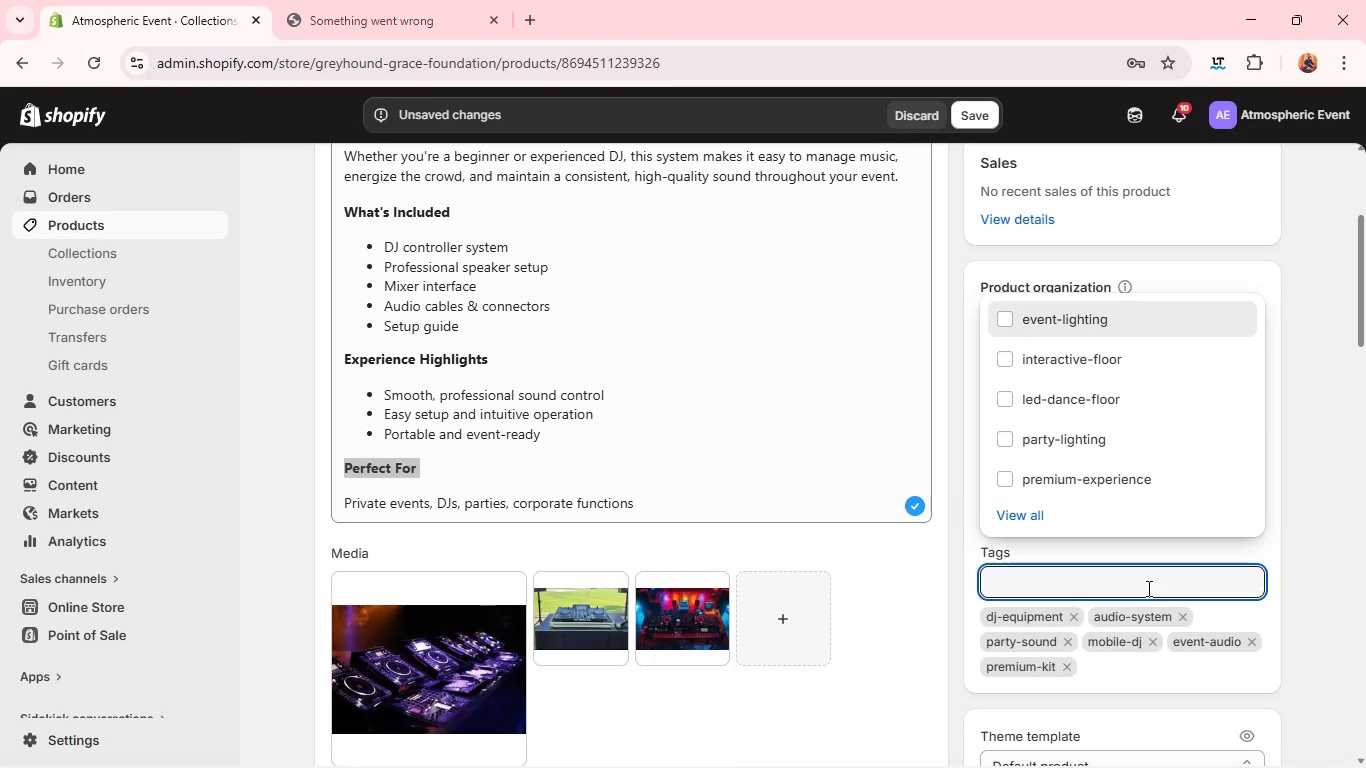 
type(dj-kit)
 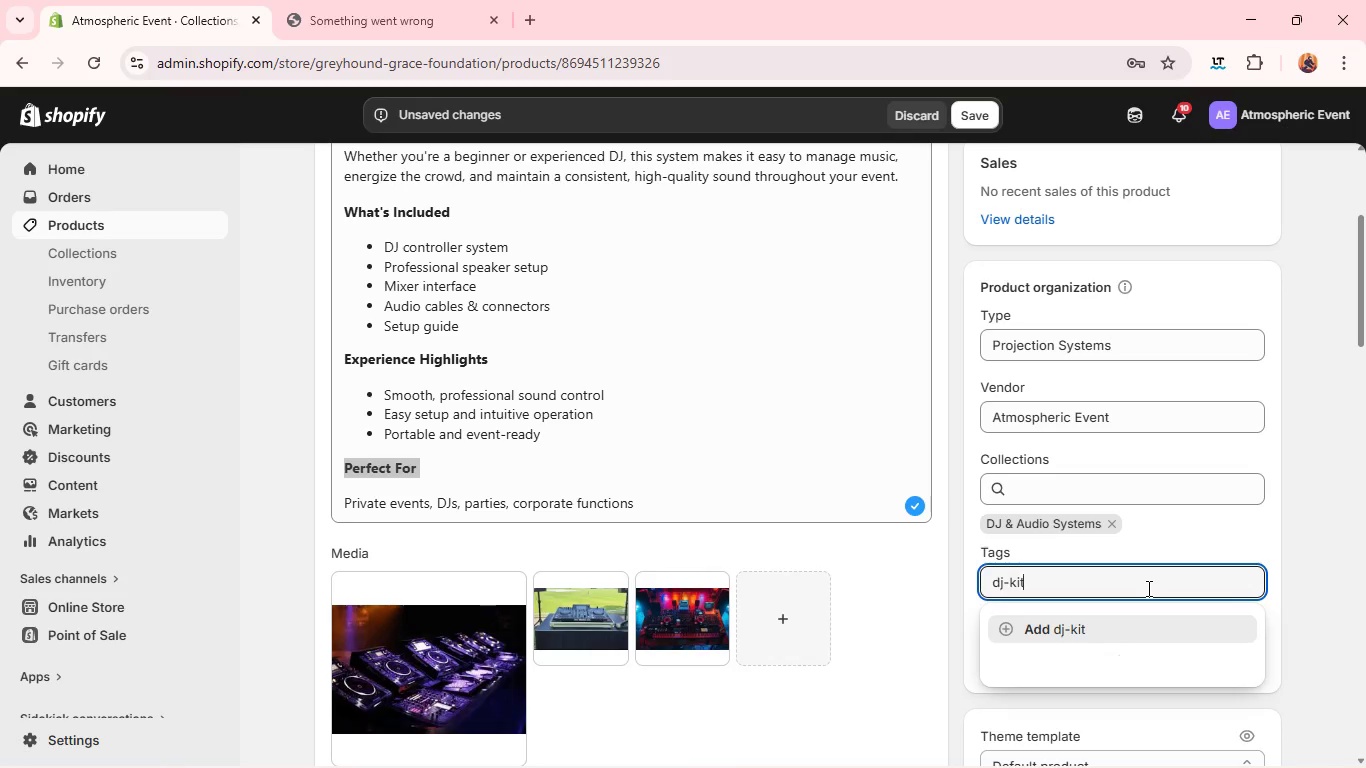 
key(Enter)
 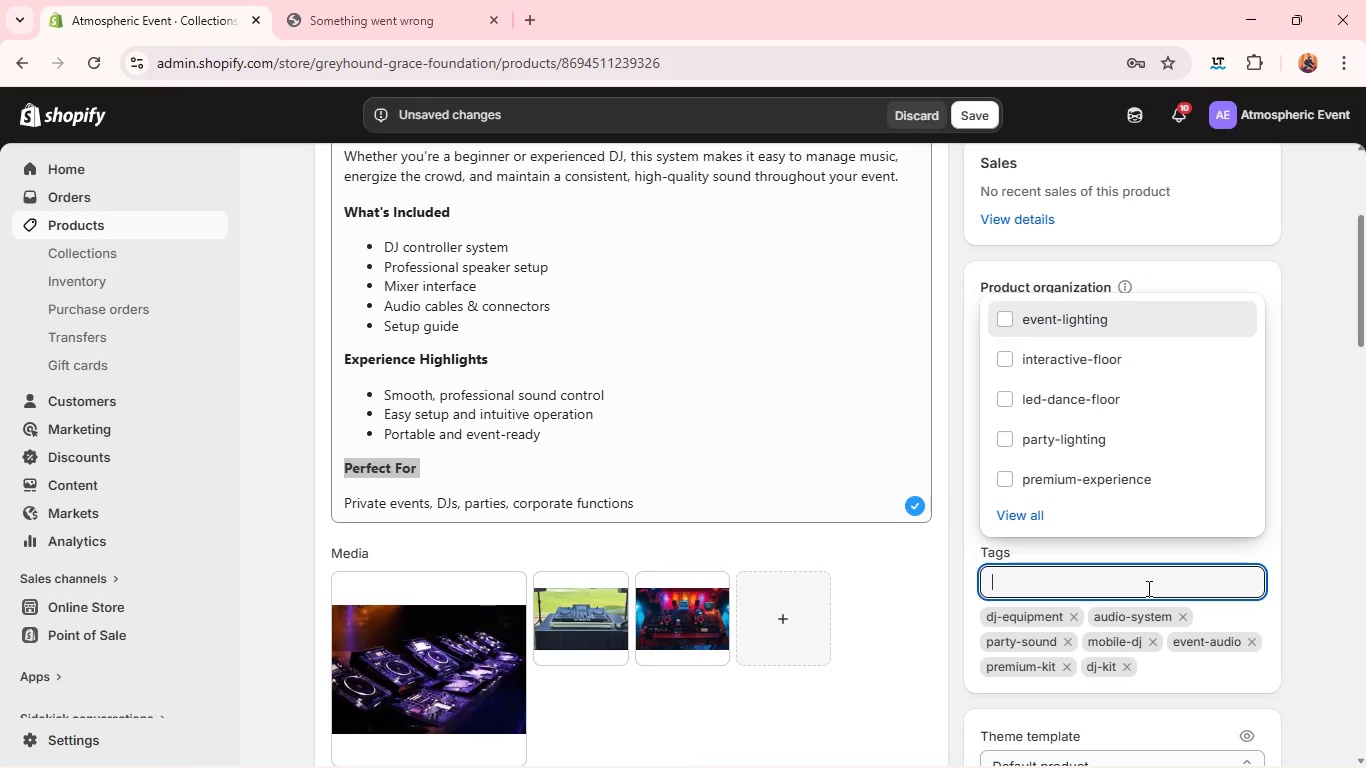 
left_click([1147, 588])
 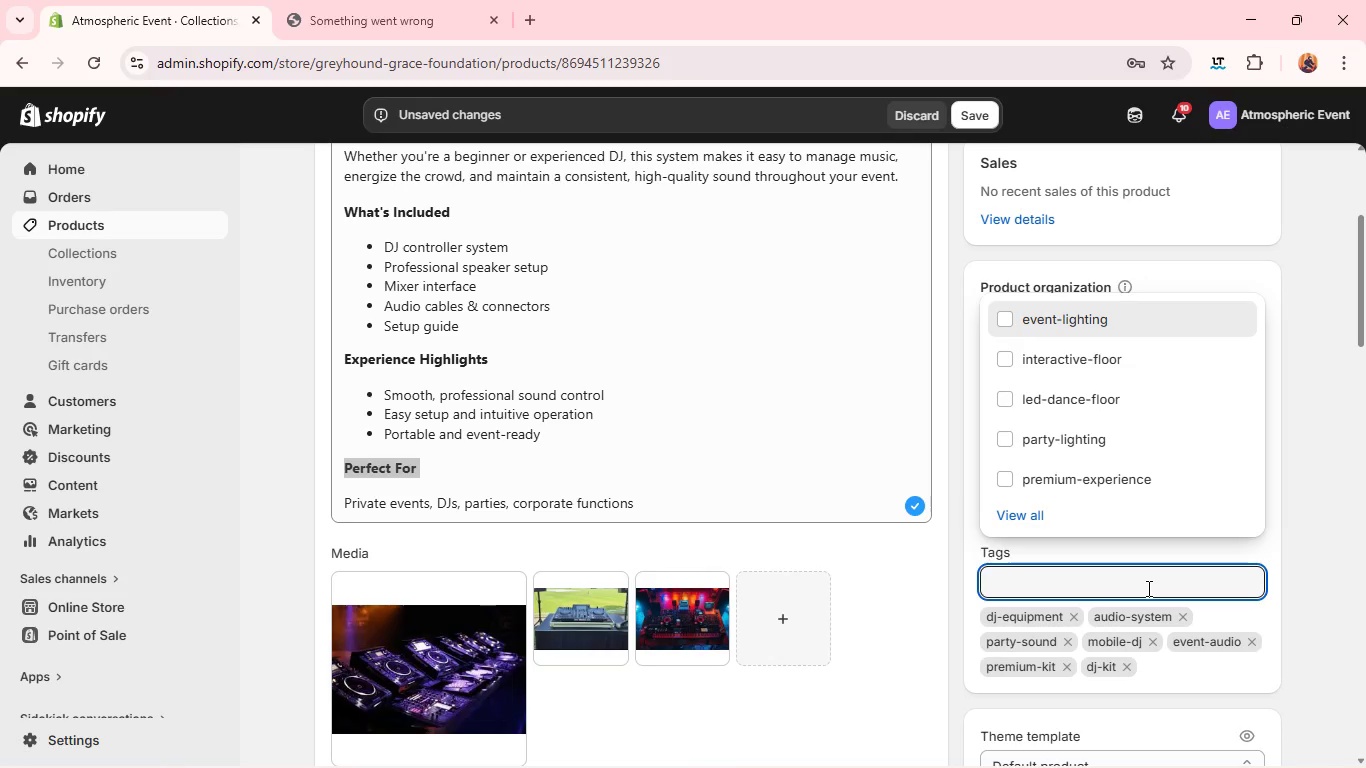 
type(party-system)
 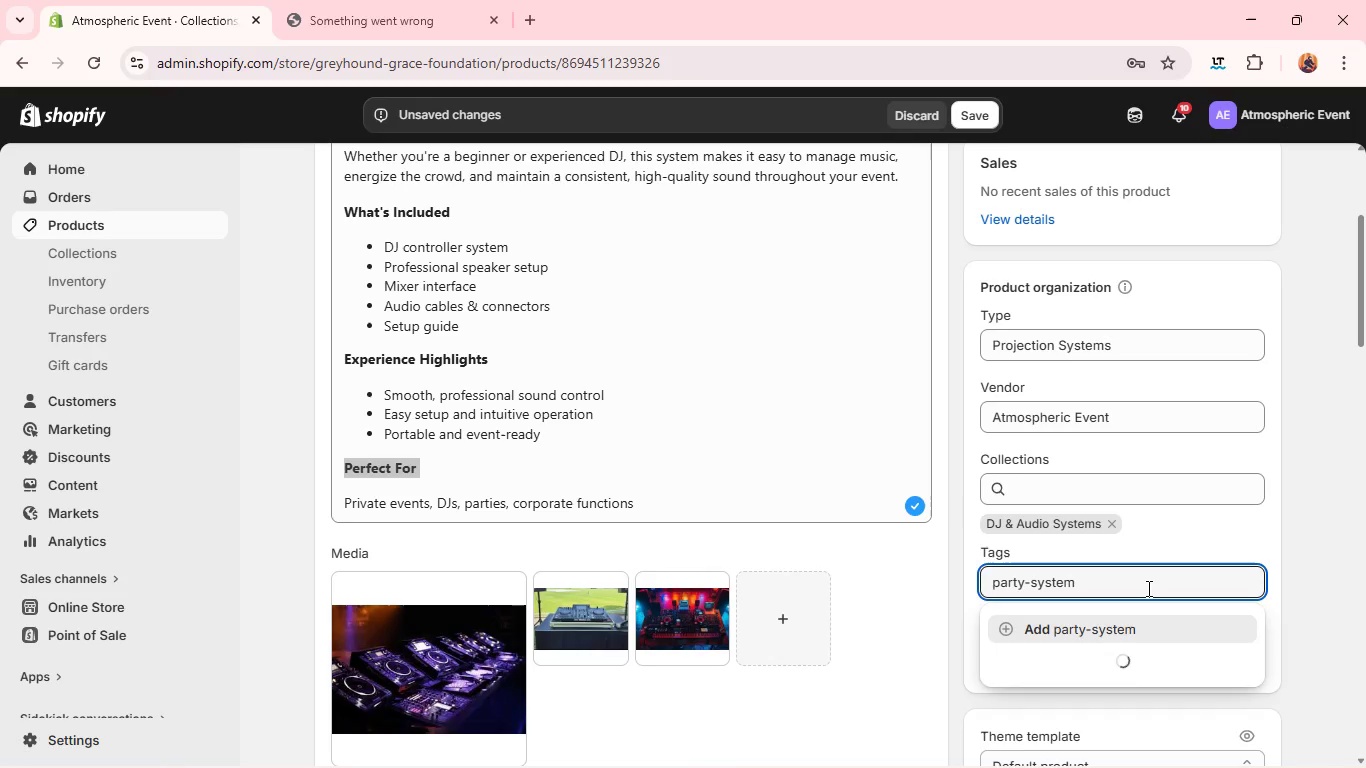 
key(Enter)
 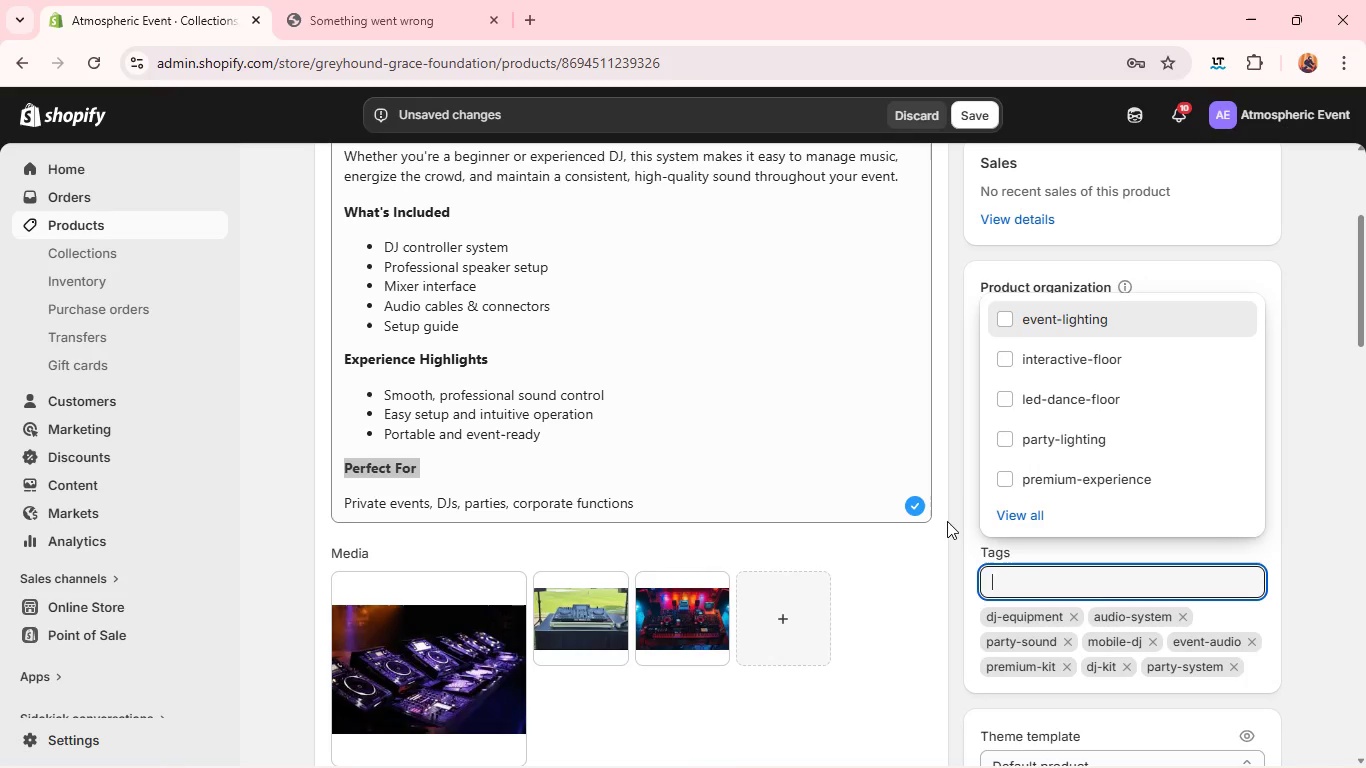 
left_click([882, 454])
 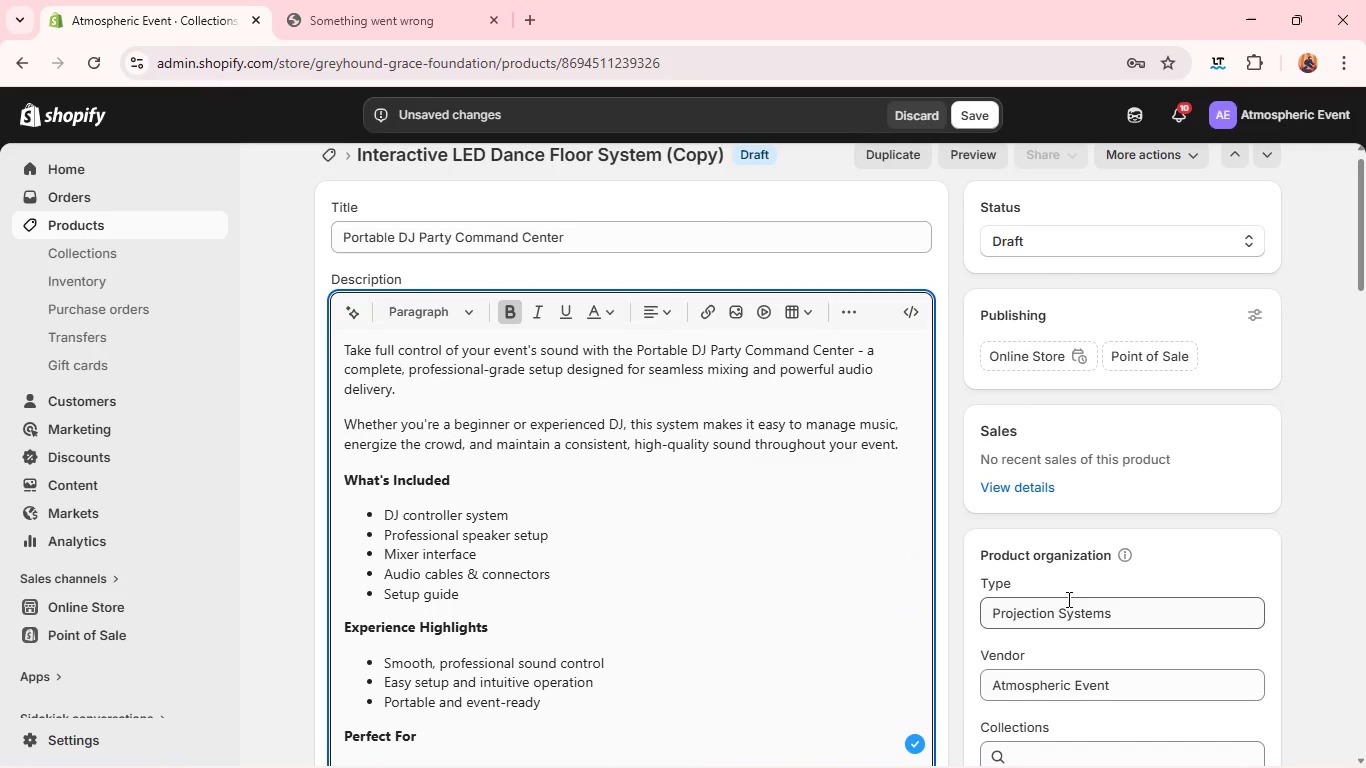 
double_click([1067, 599])
 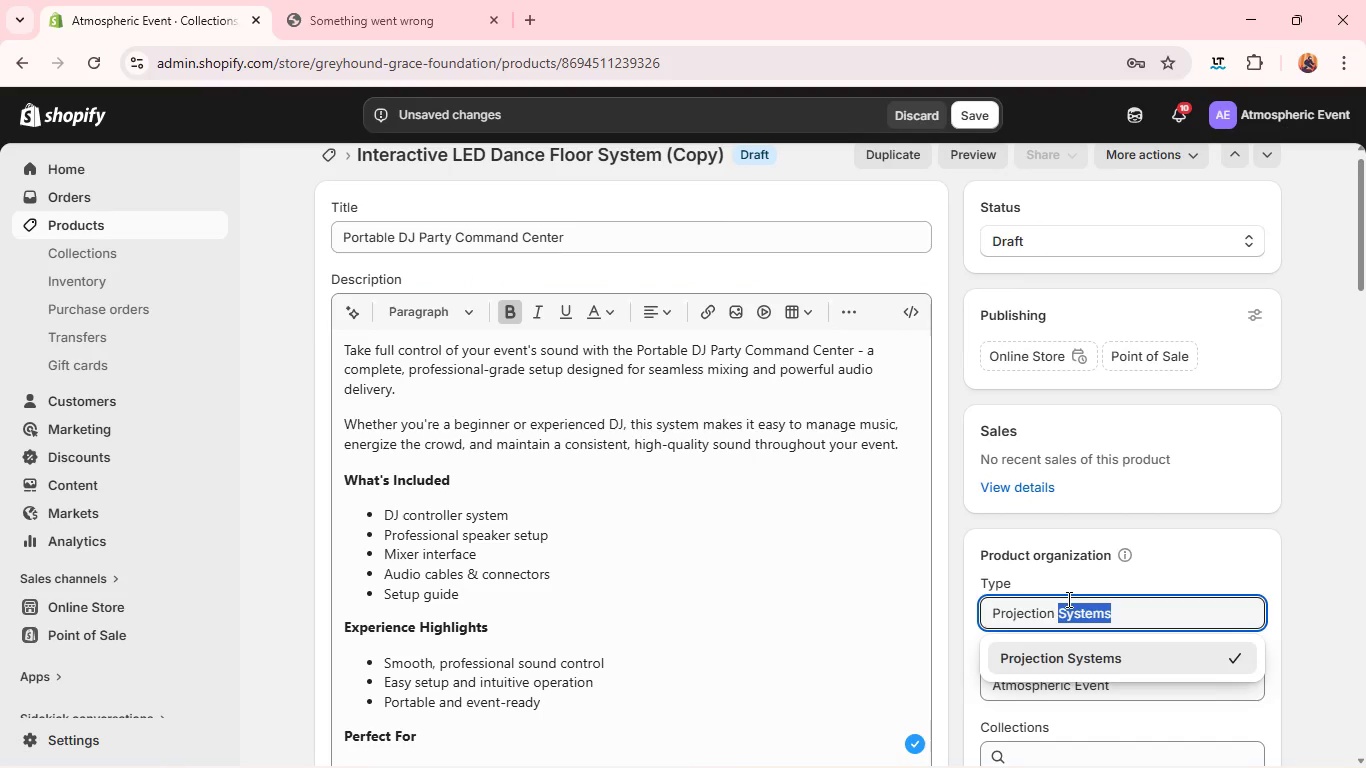 
triple_click([1067, 599])
 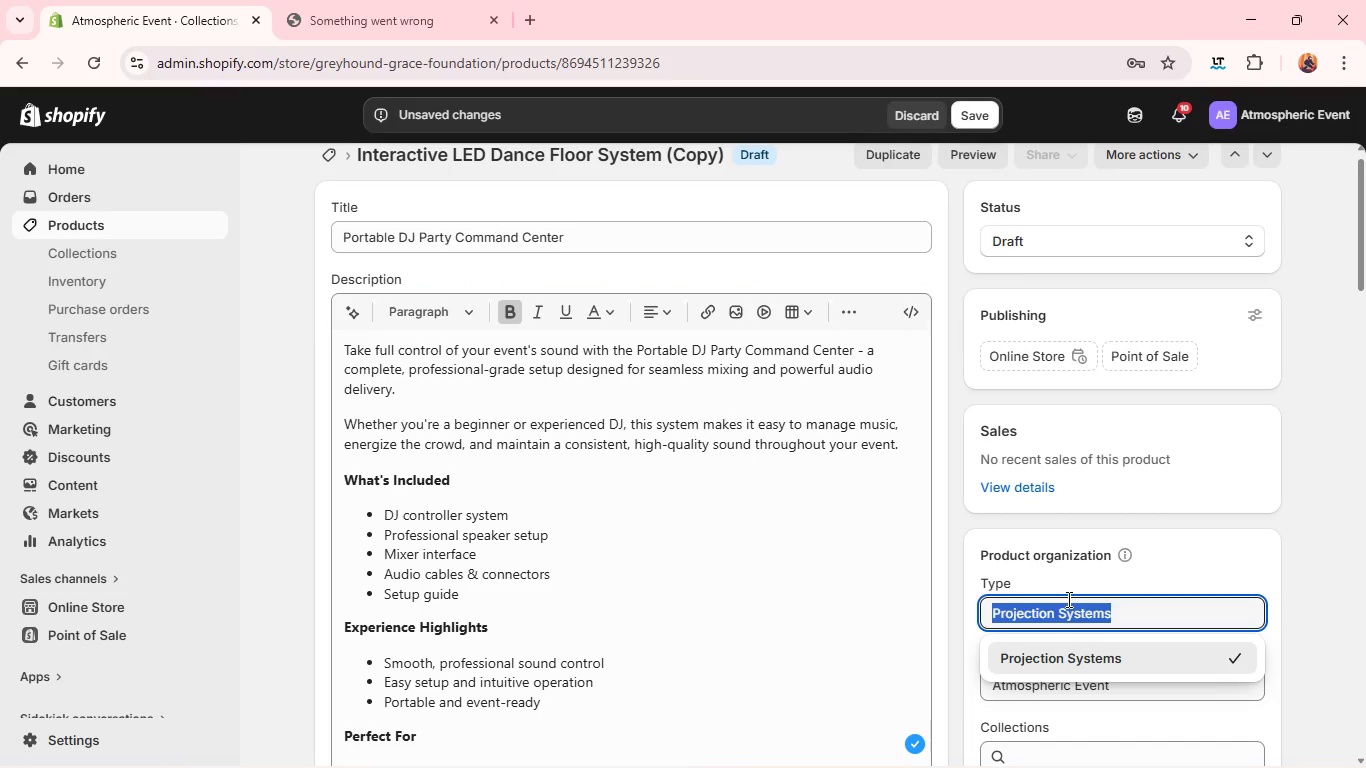 
type(Dj)
key(Backspace)
type(J Equipment )
 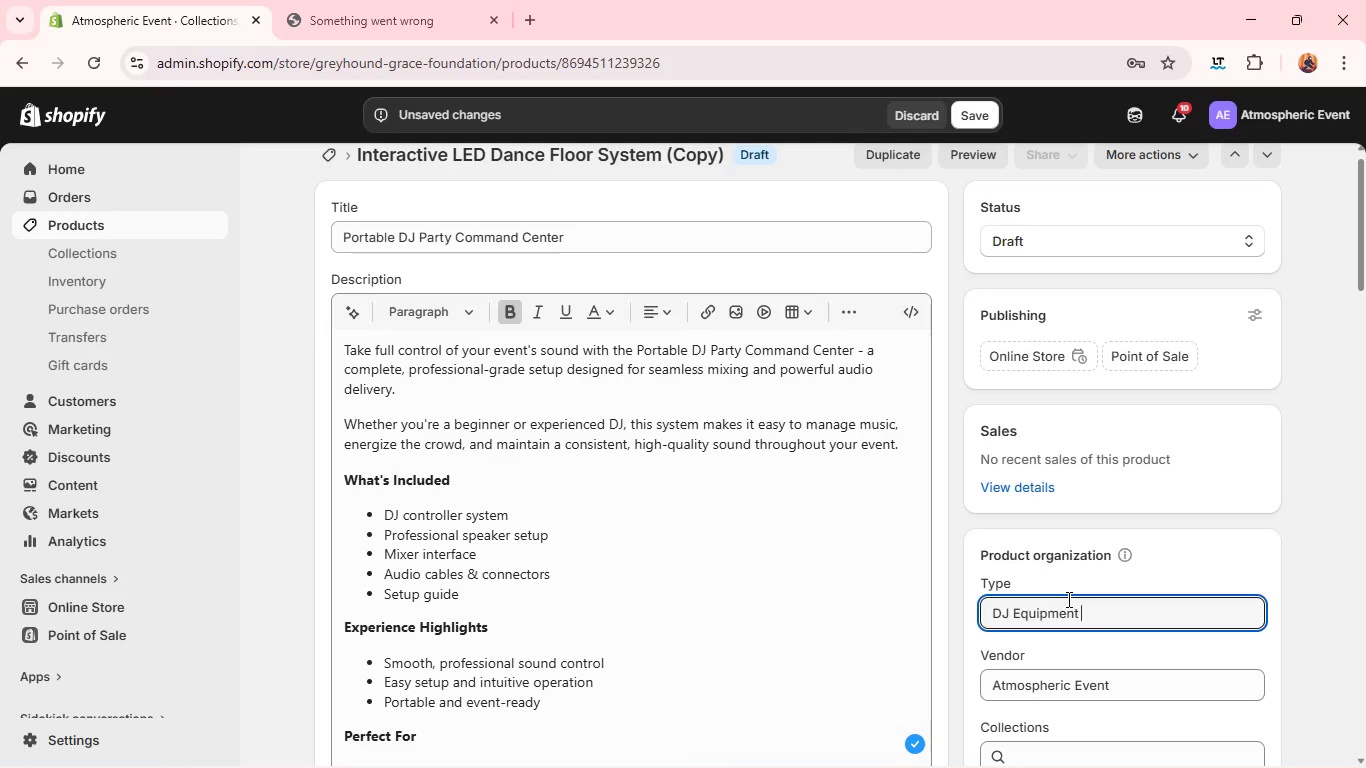 
key(Enter)
 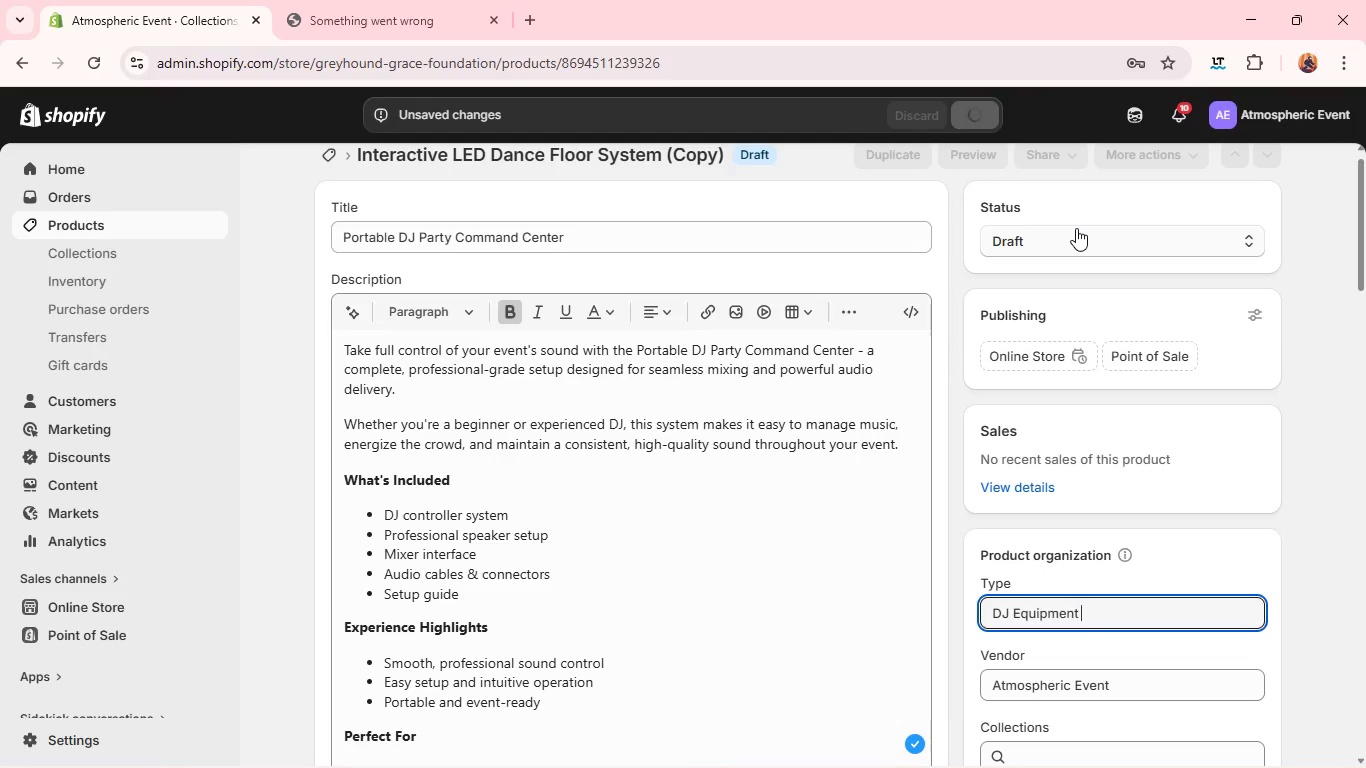 
left_click([1071, 240])
 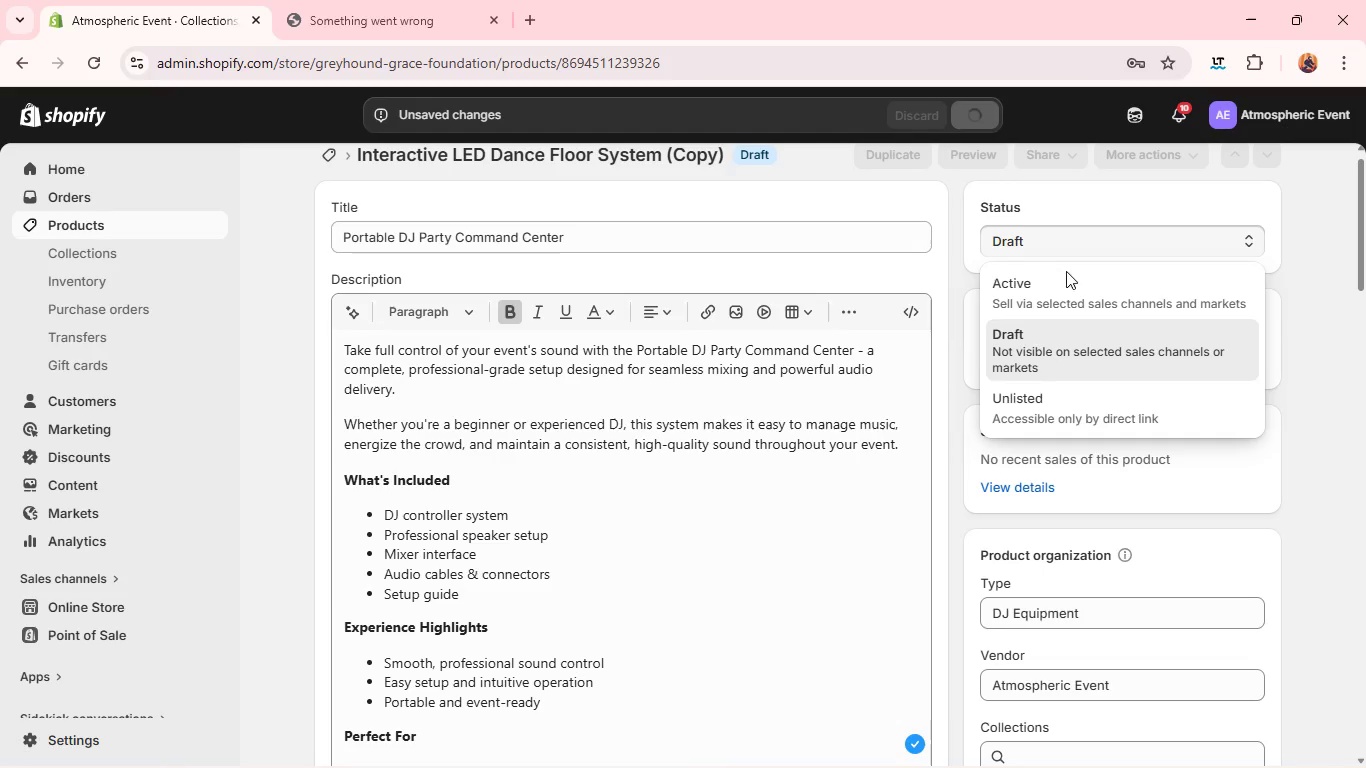 
left_click([1059, 295])
 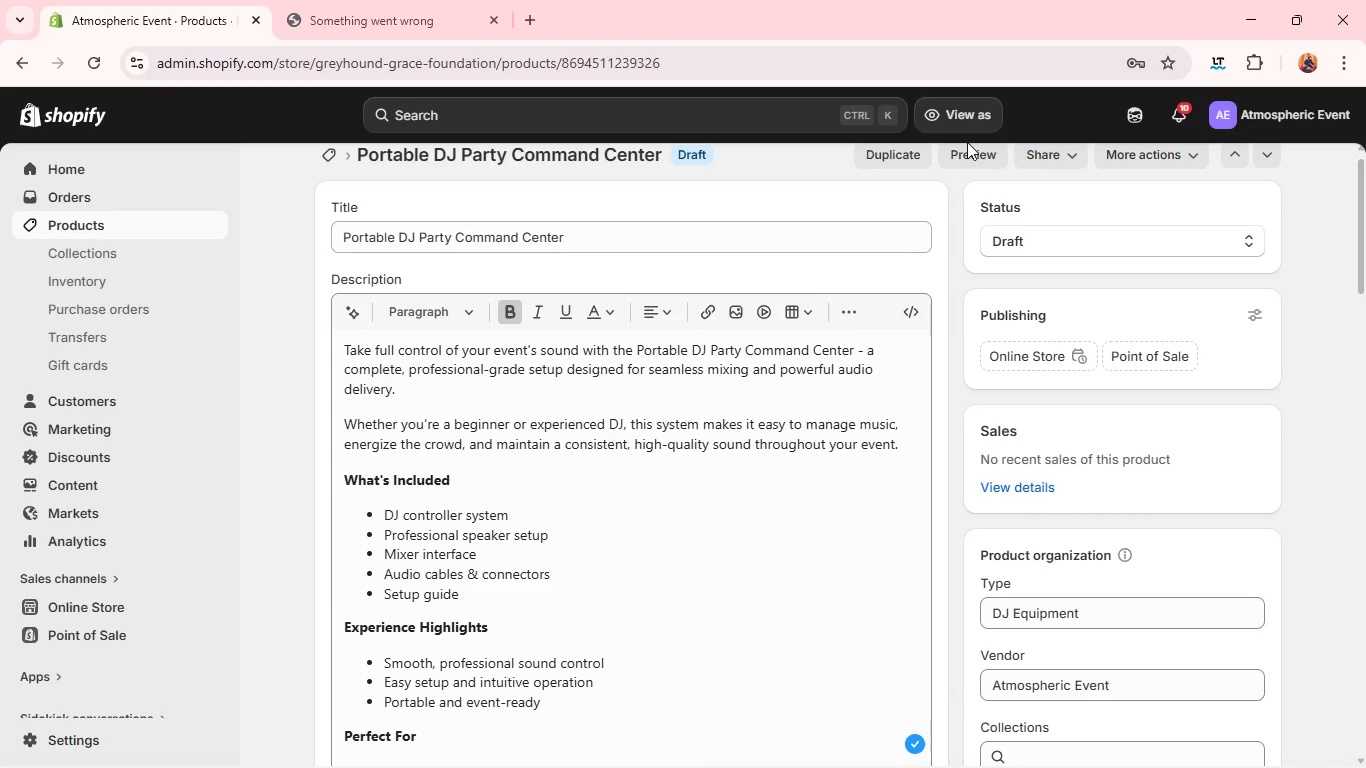 
wait(19.14)
 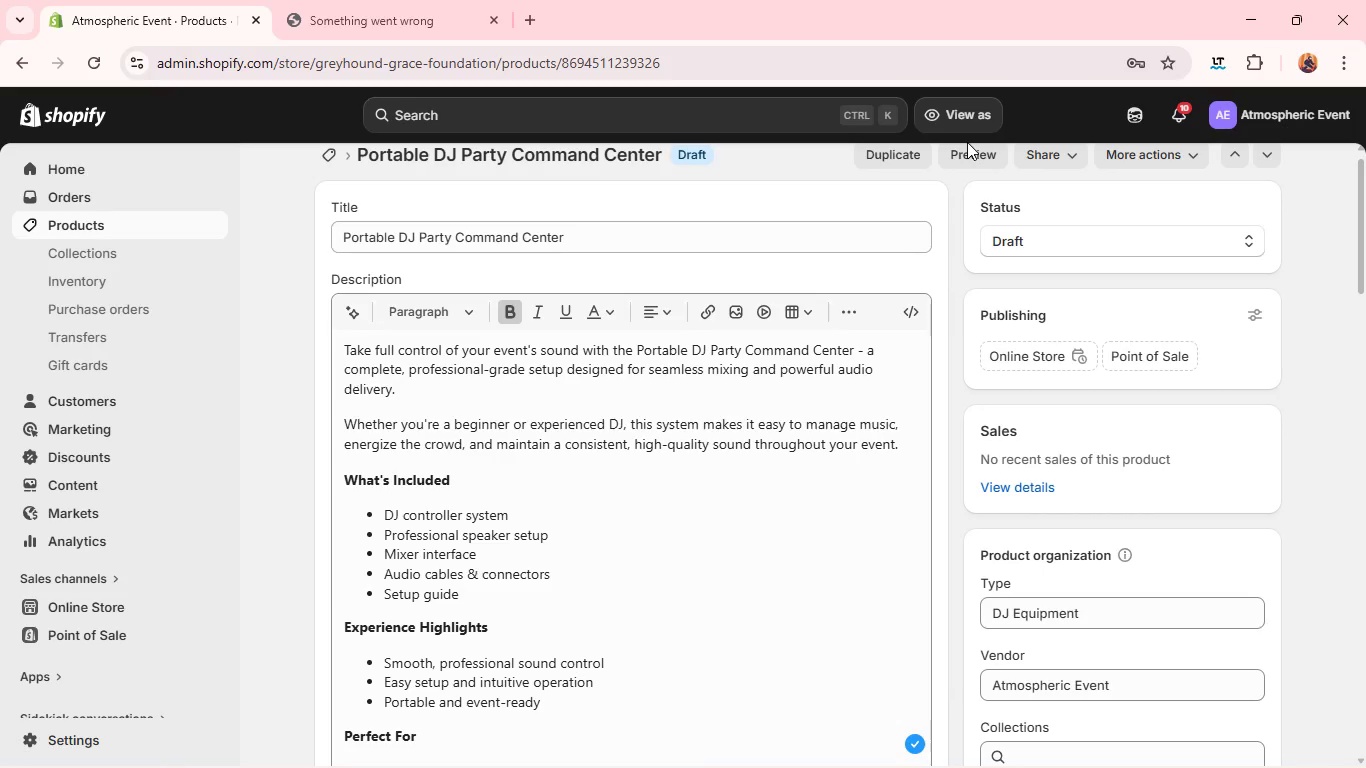 
left_click([1029, 260])
 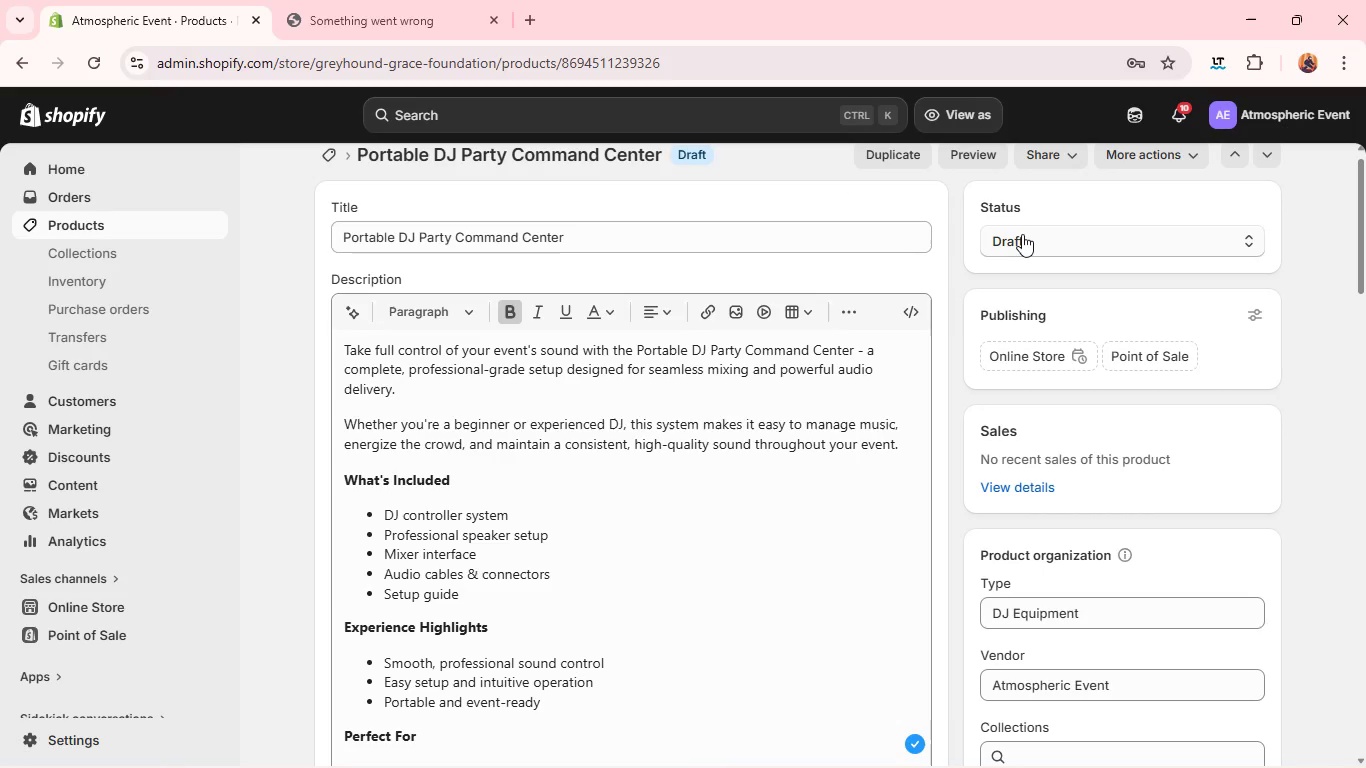 
left_click([1022, 234])
 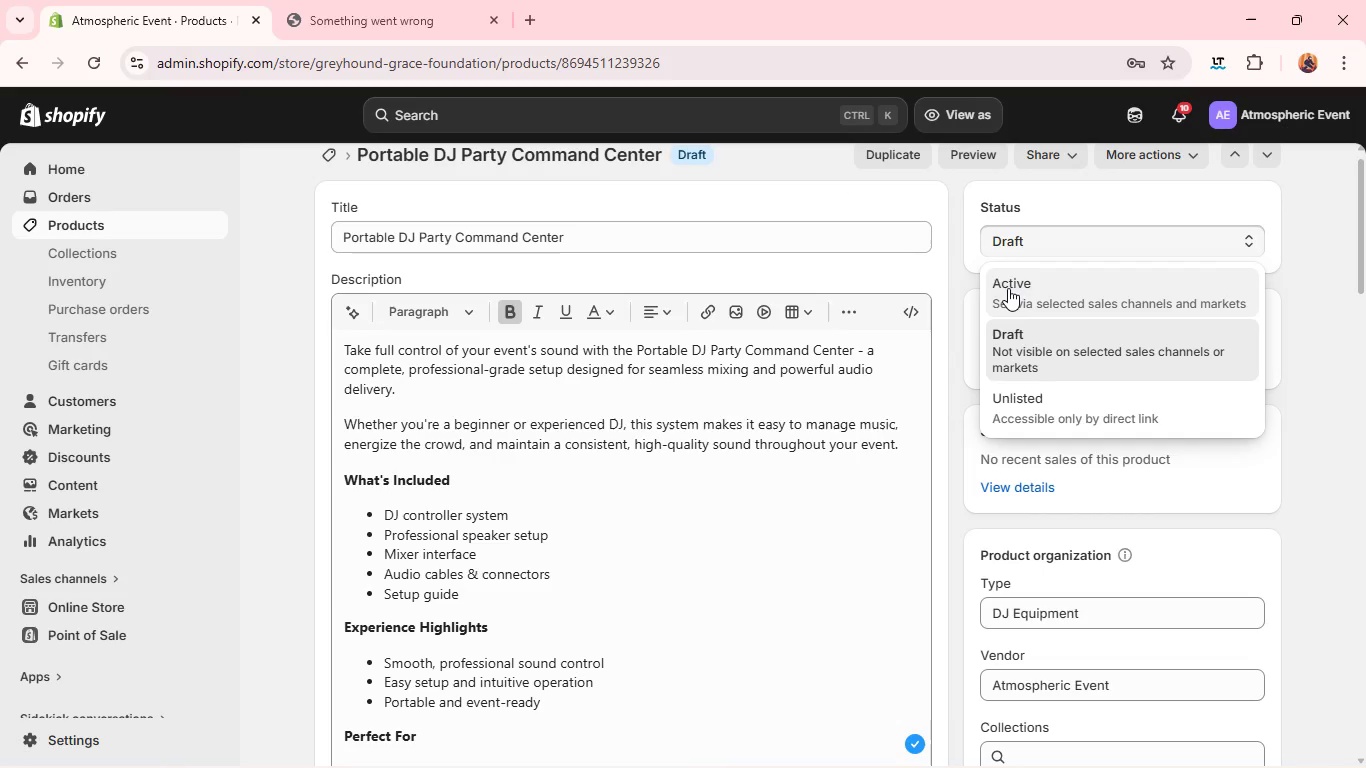 
left_click([1008, 291])
 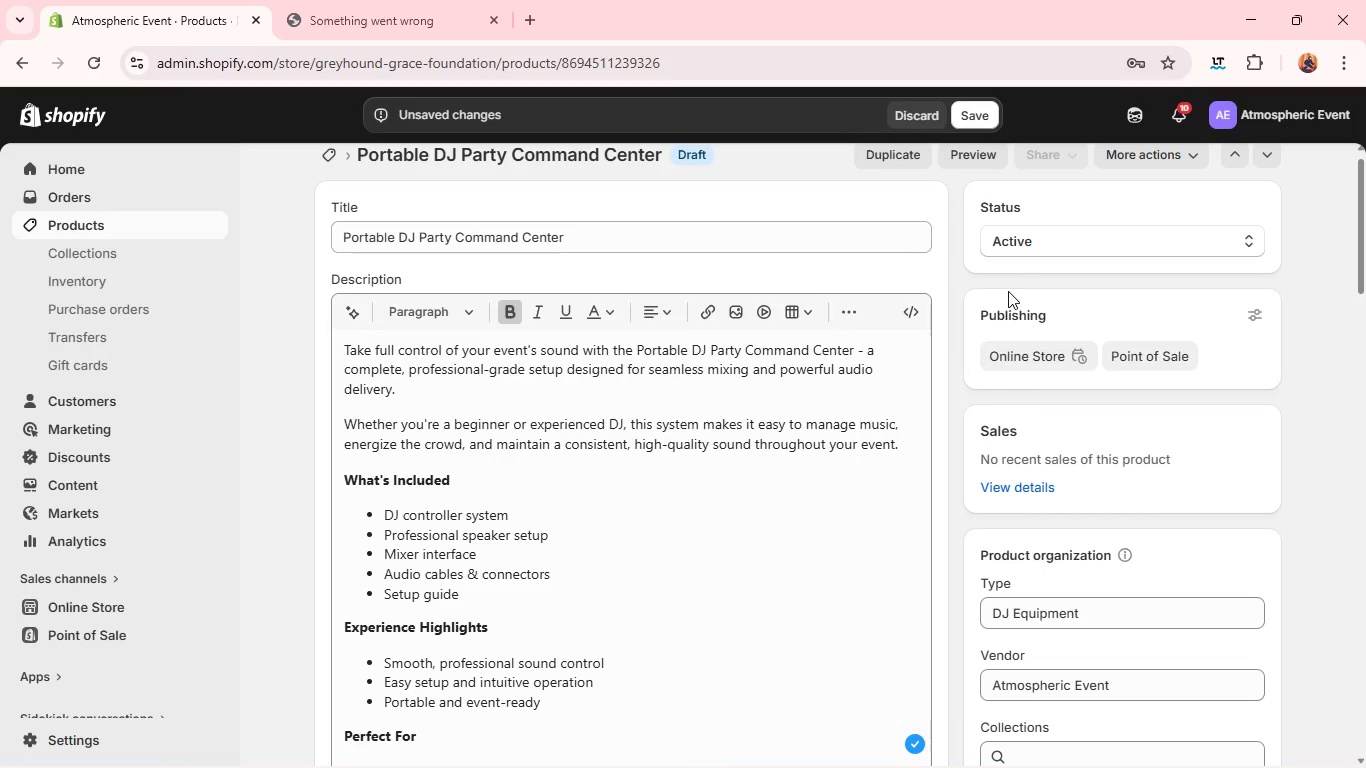 
left_click([988, 117])
 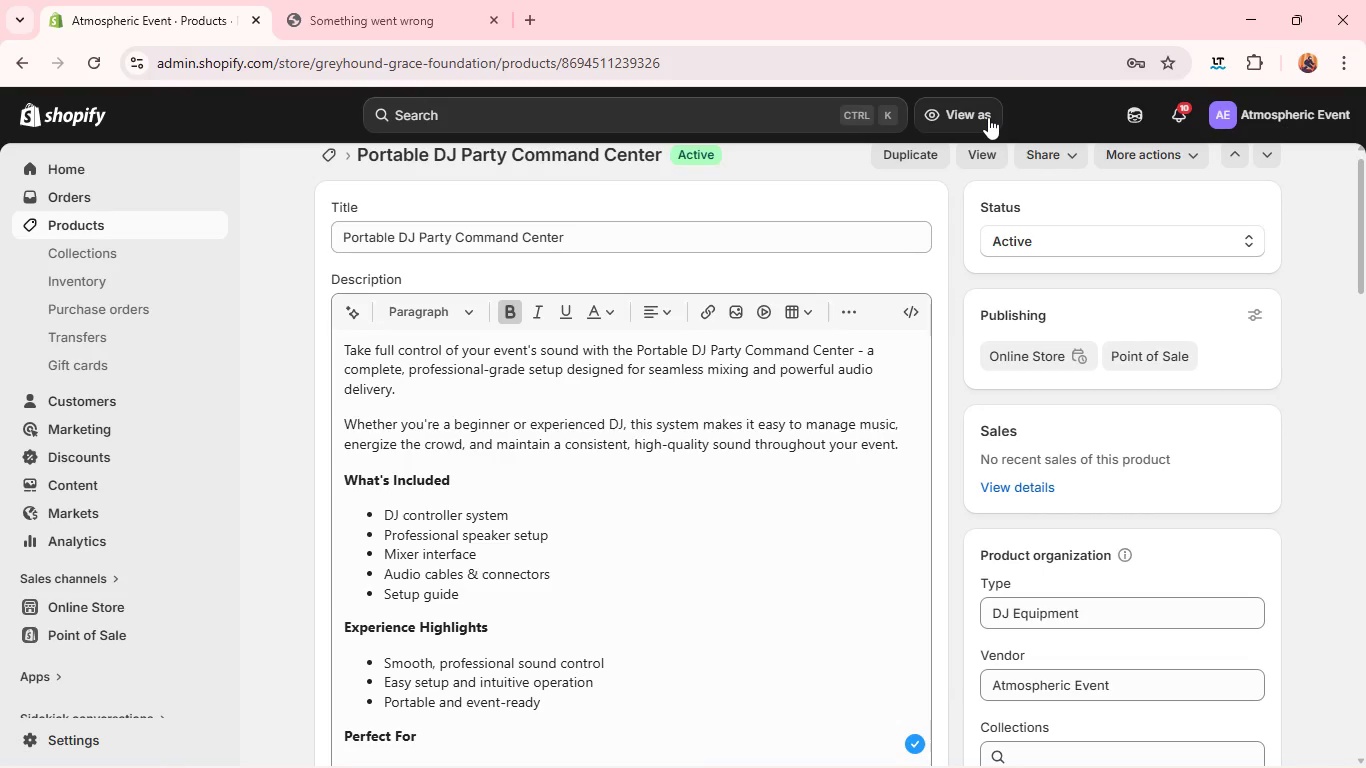 
wait(25.12)
 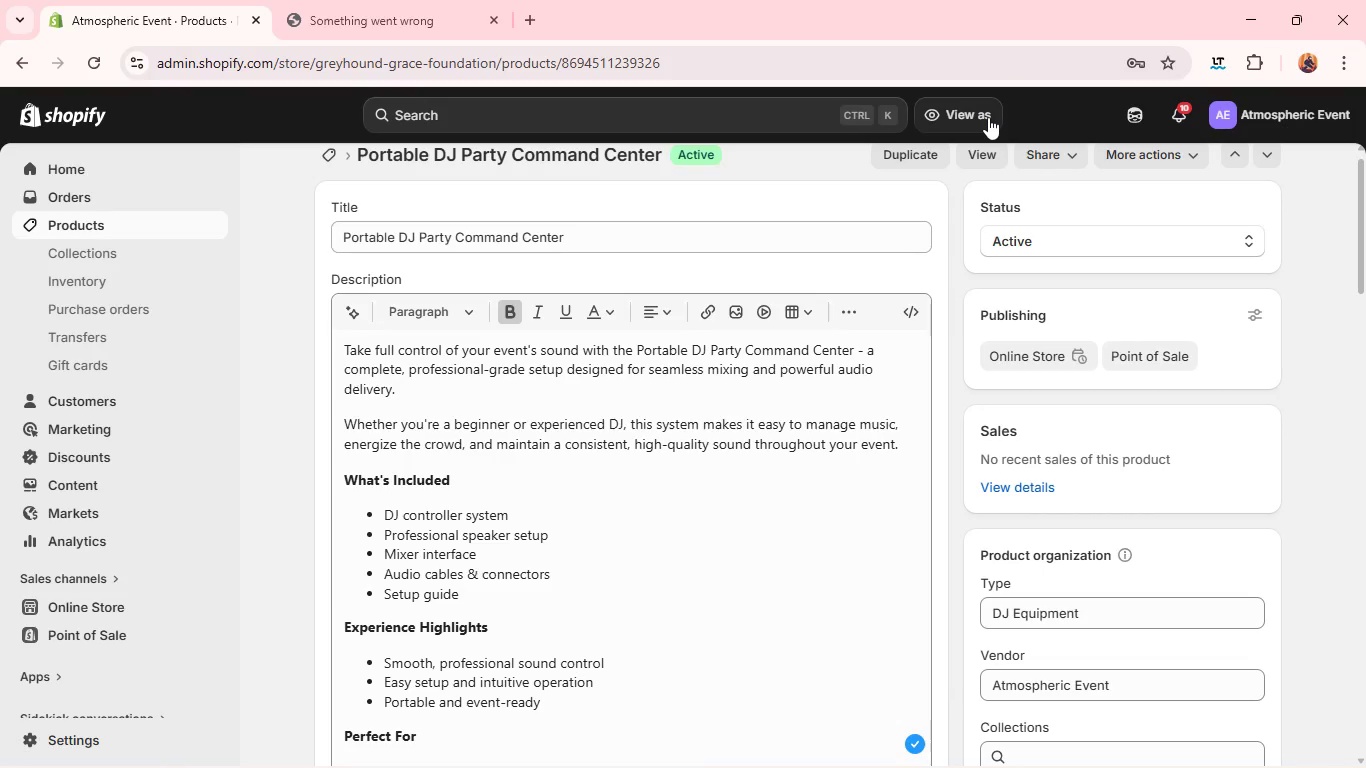 
left_click([215, 251])
 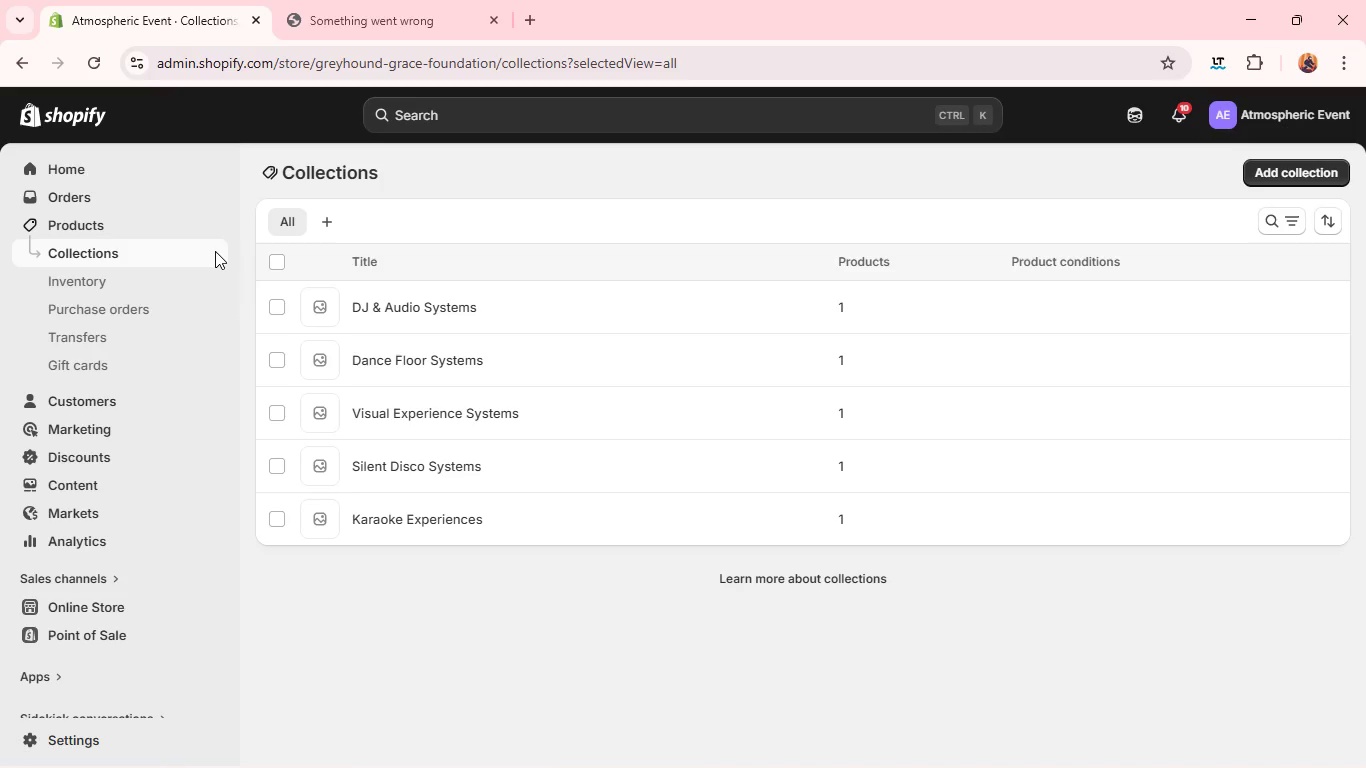 
wait(61.02)
 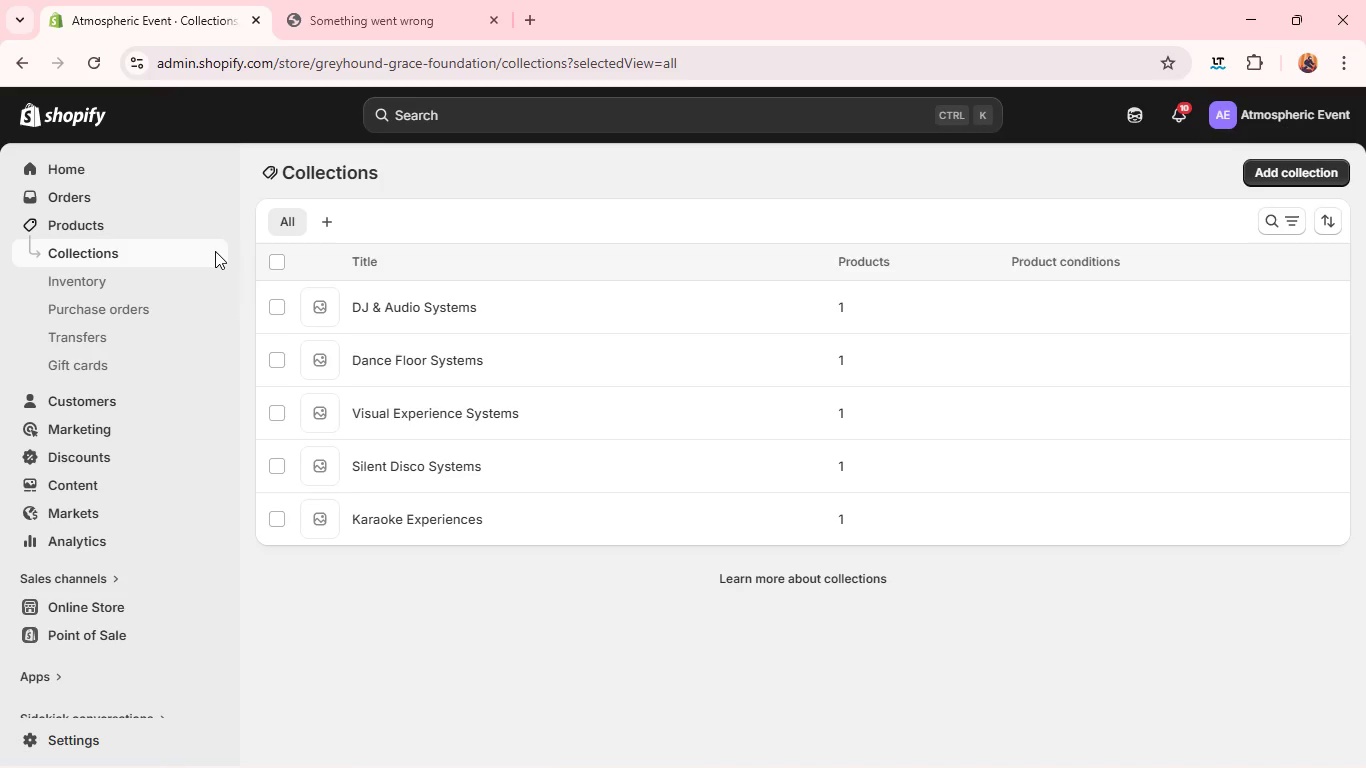 
left_click([59, 230])
 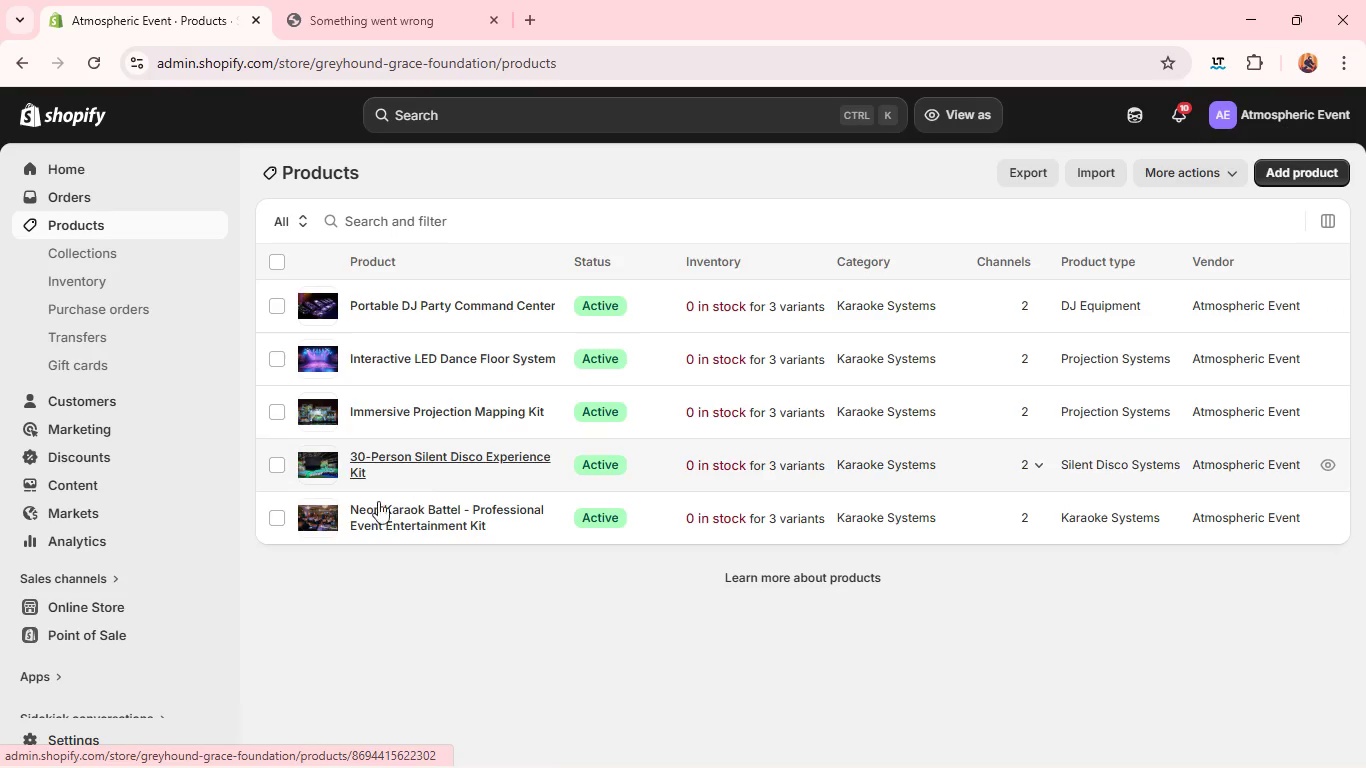 
wait(118.55)
 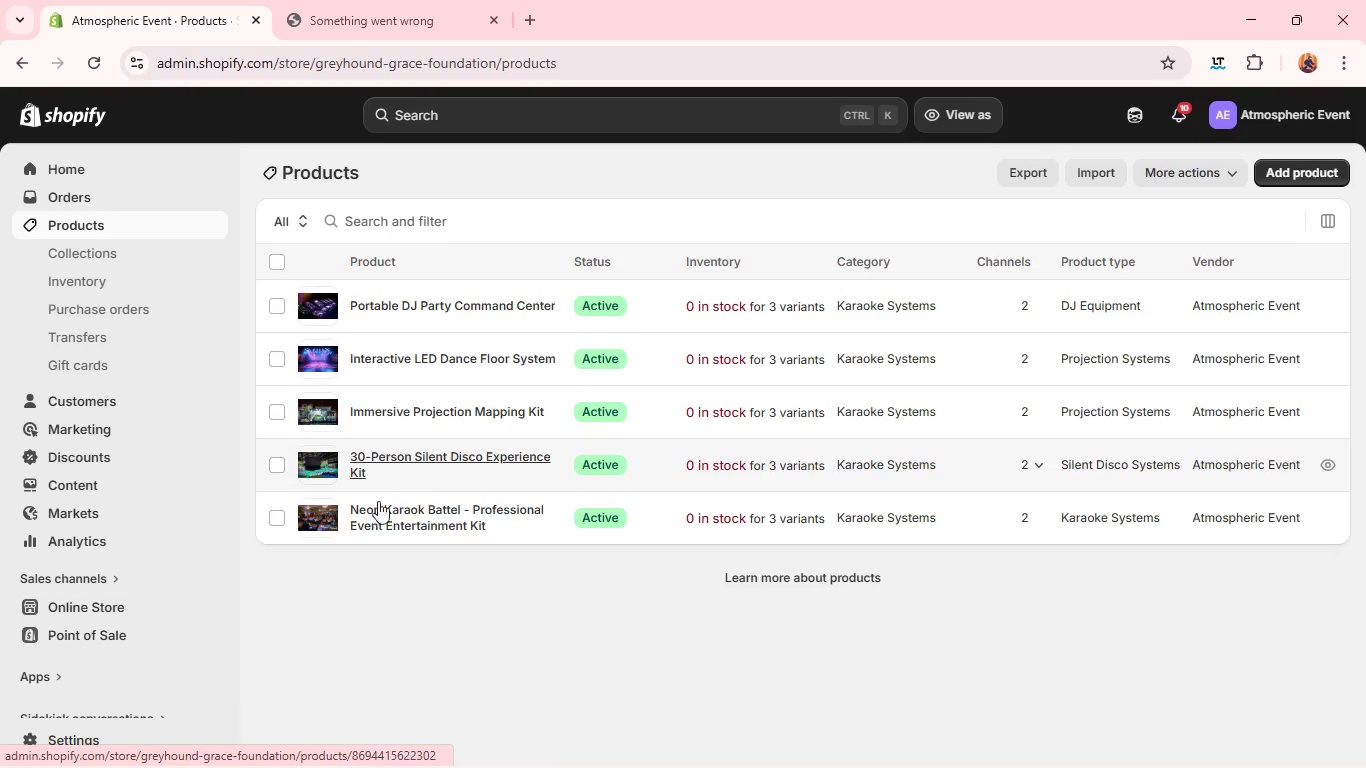 
left_click([492, 20])
 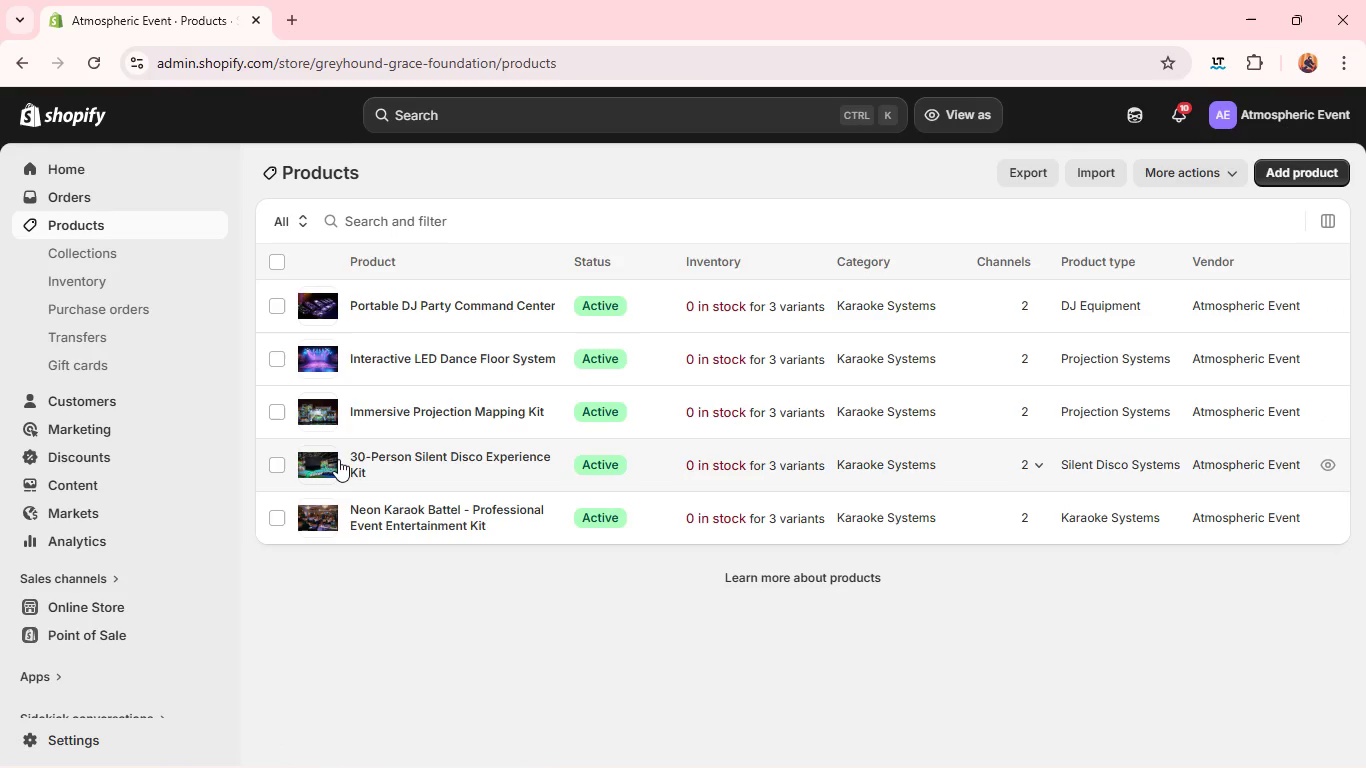 
left_click([319, 539])
 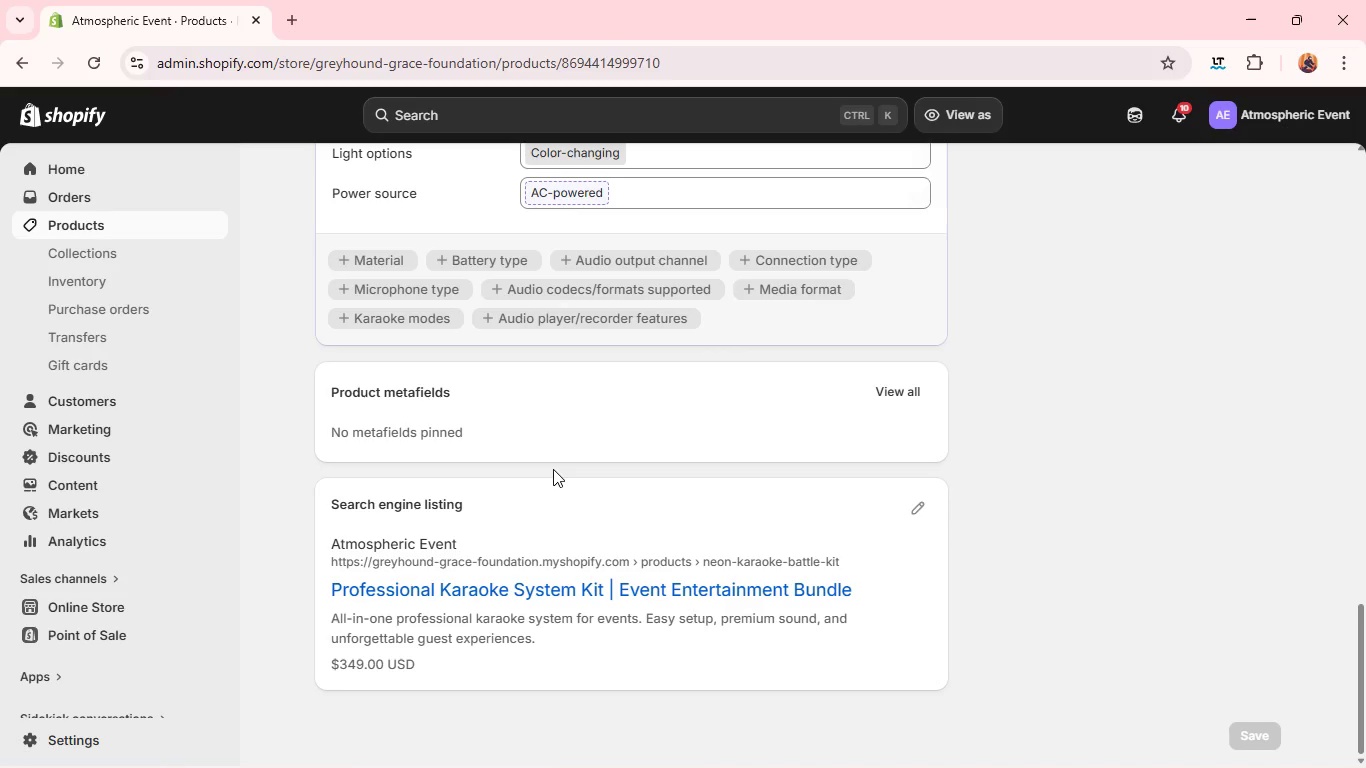 
wait(80.42)
 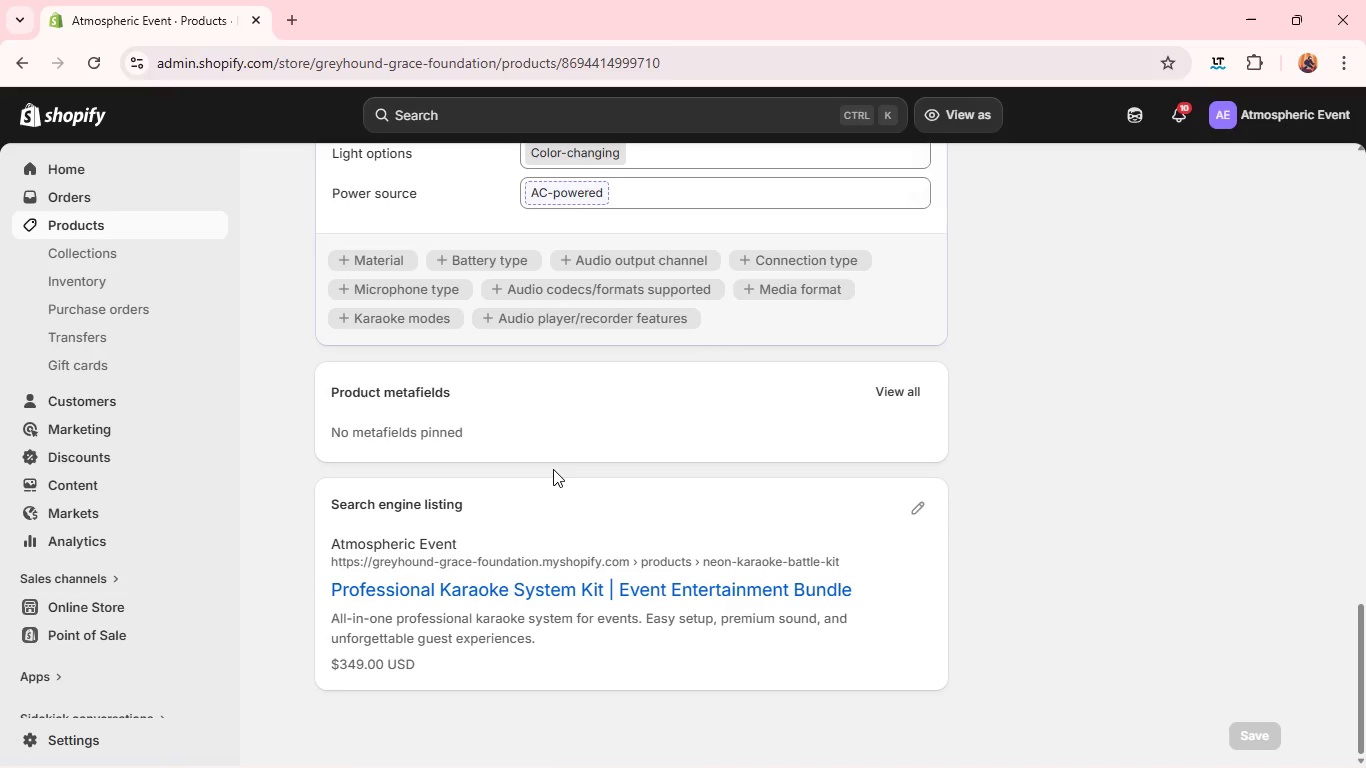 
left_click([912, 516])
 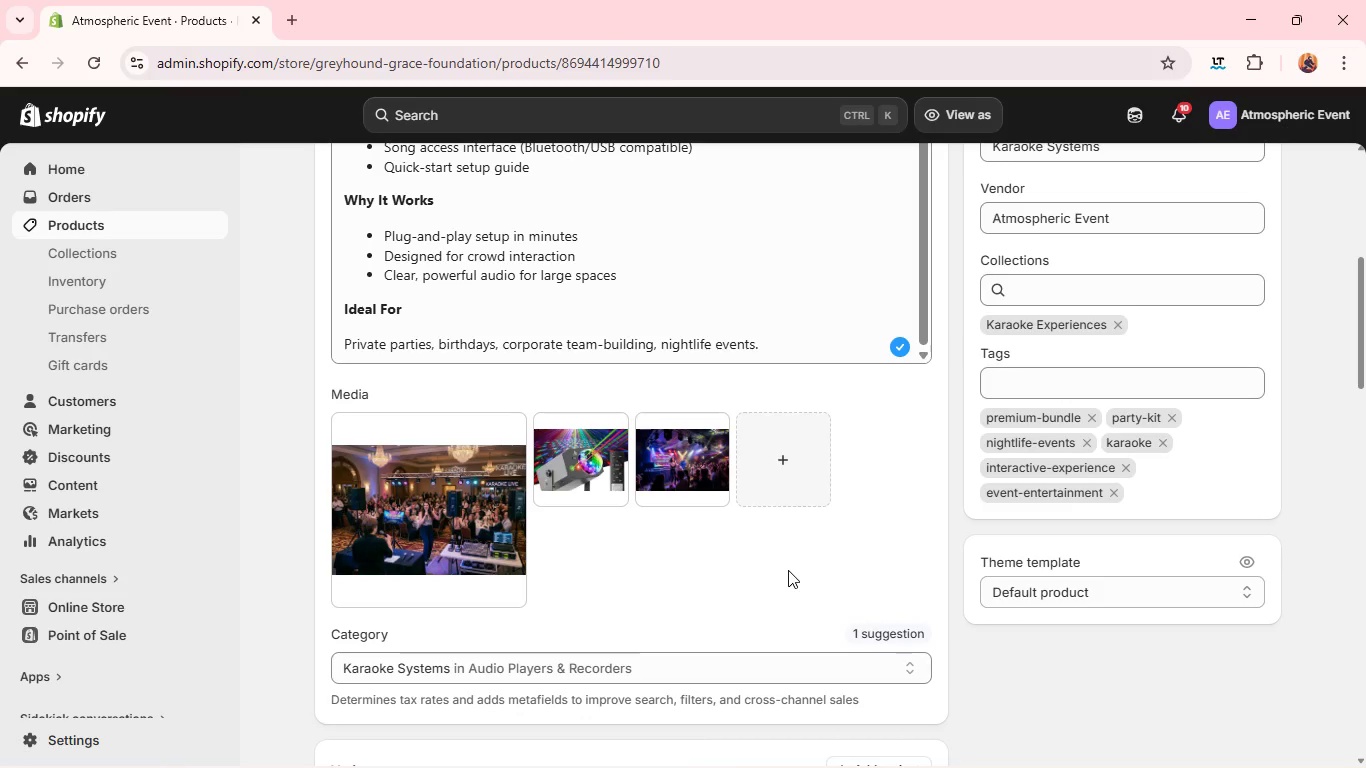 
wait(77.81)
 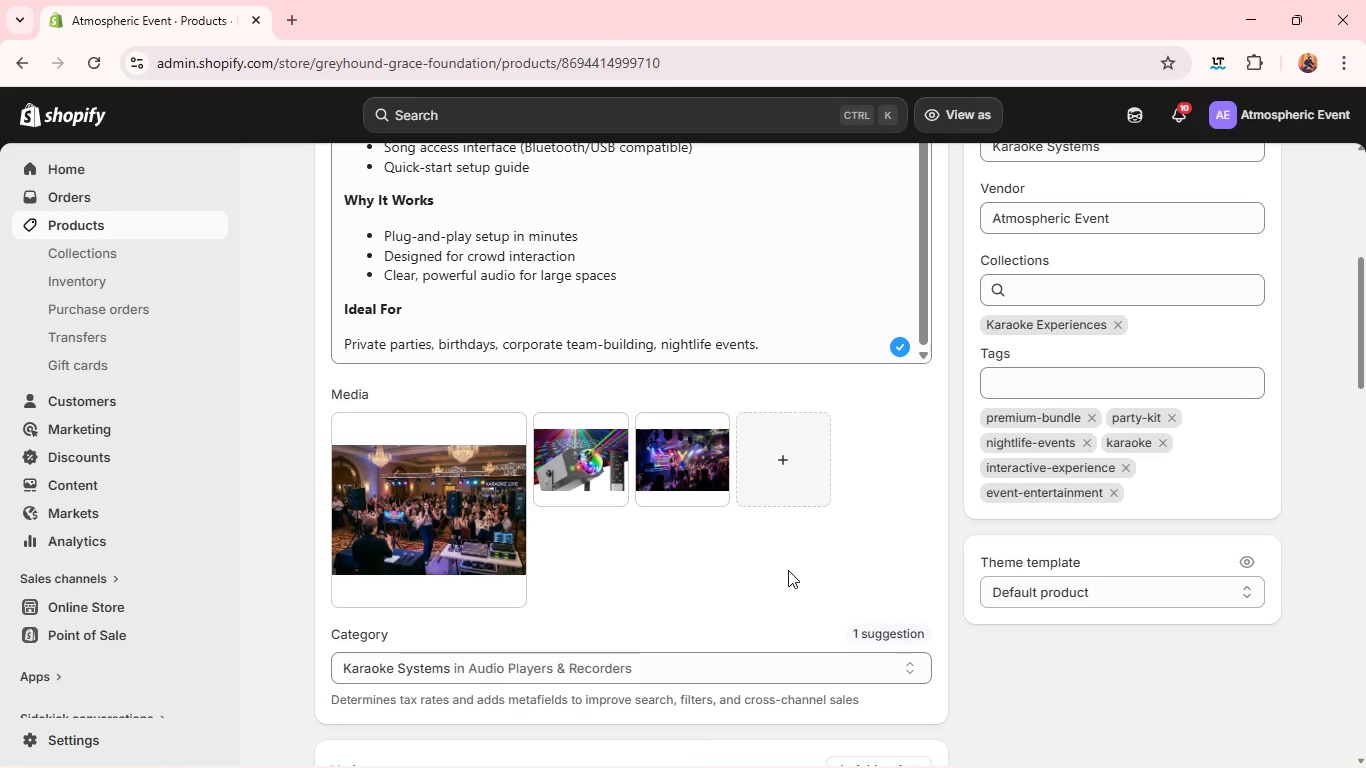 
left_click([458, 212])
 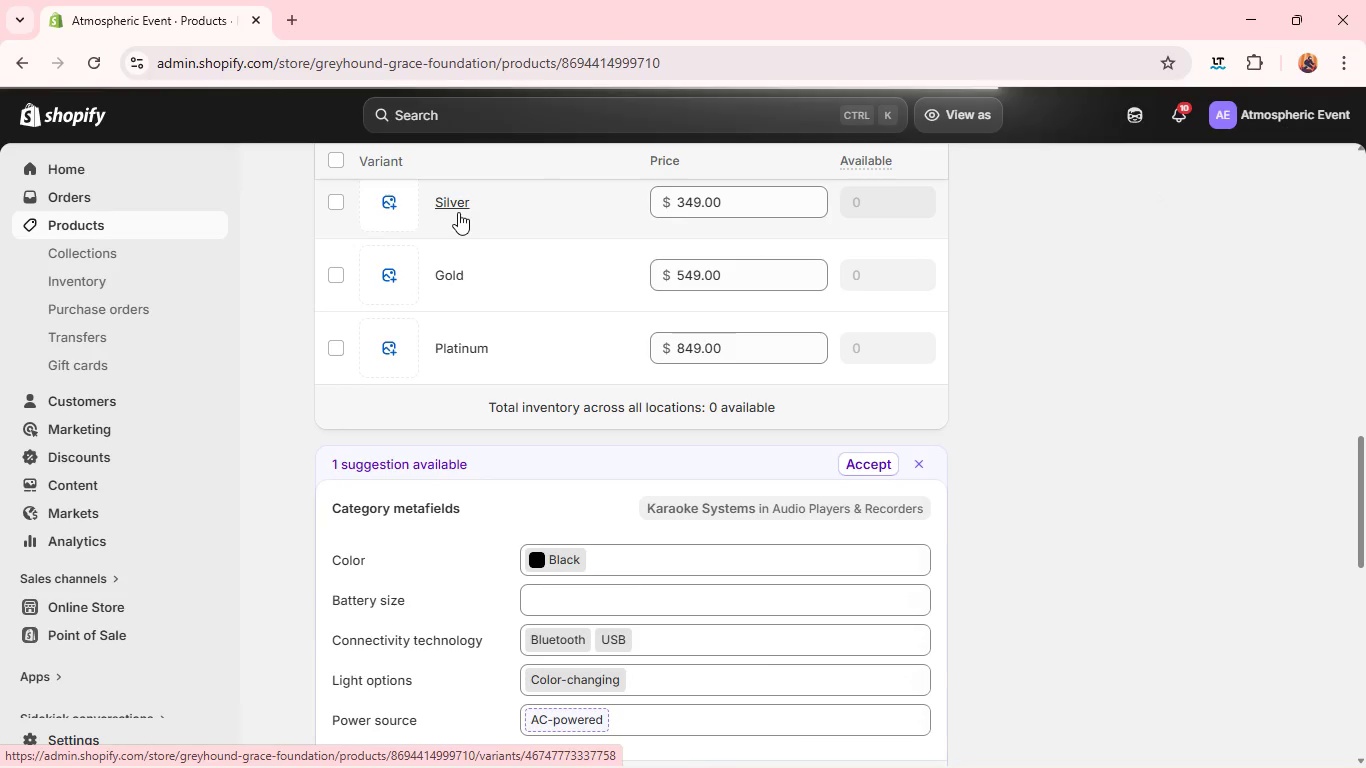 
left_click([433, 210])
 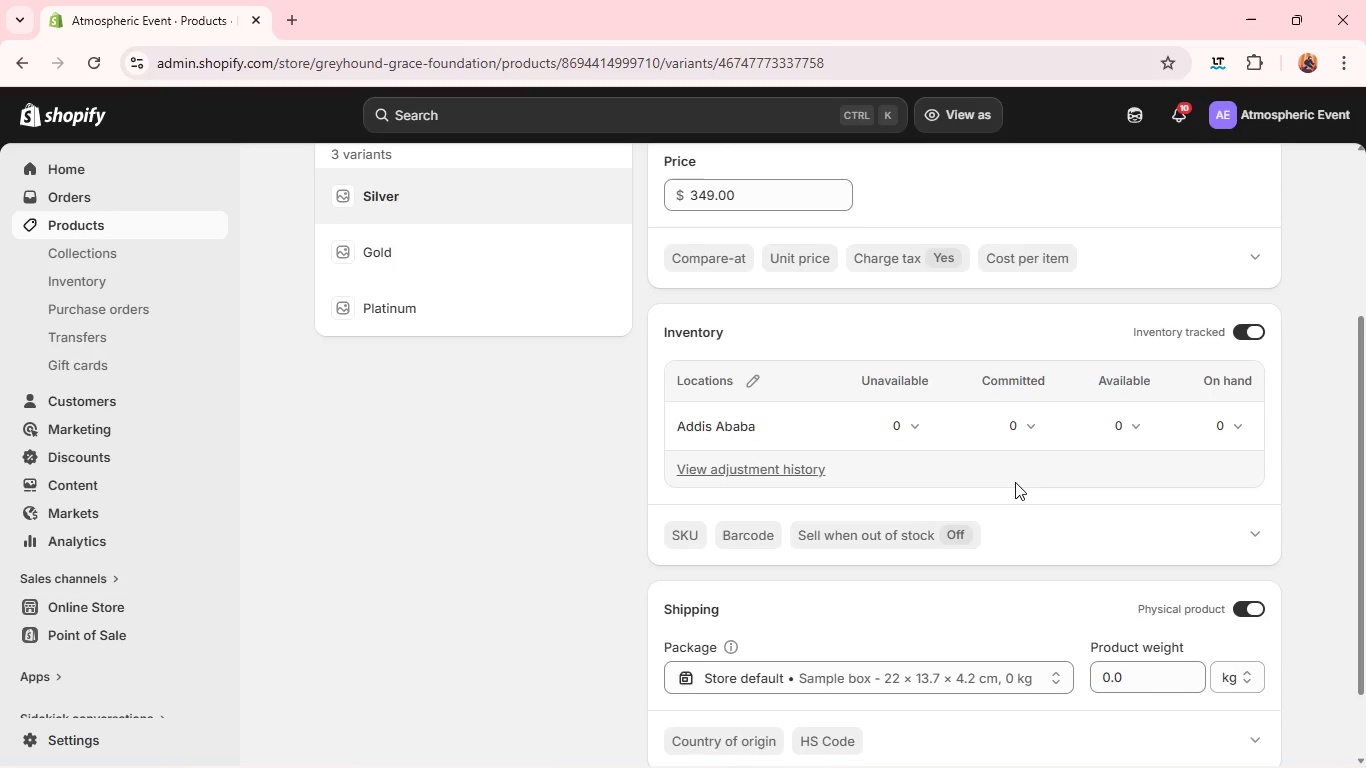 
wait(25.81)
 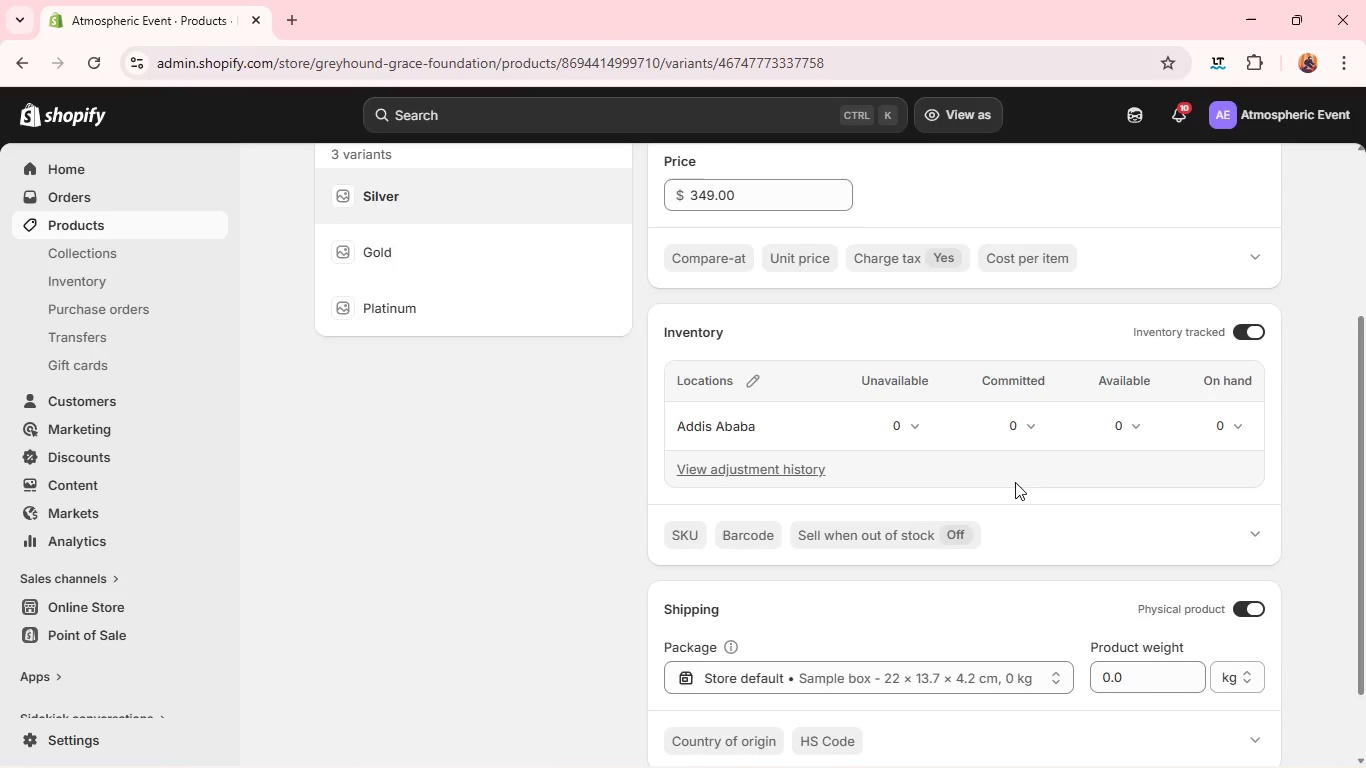 
left_click([801, 461])
 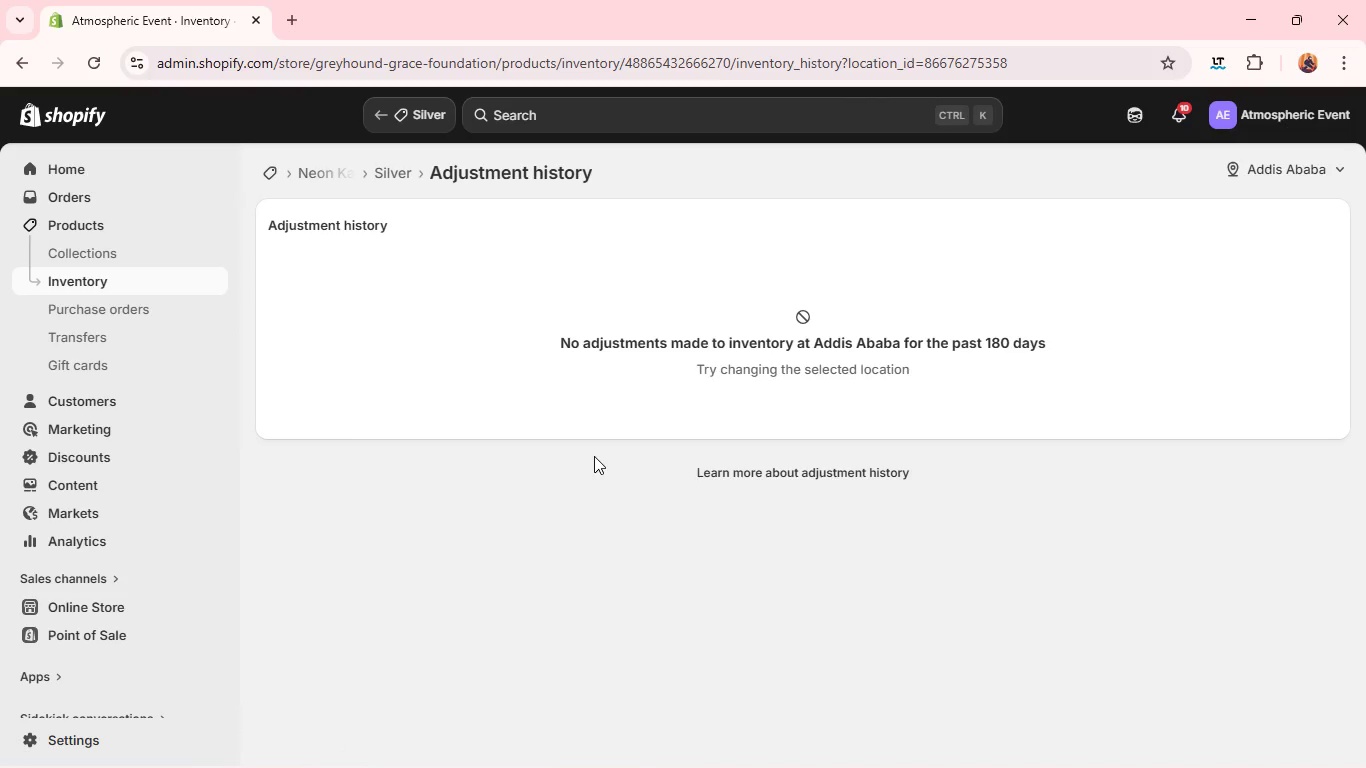 
wait(21.5)
 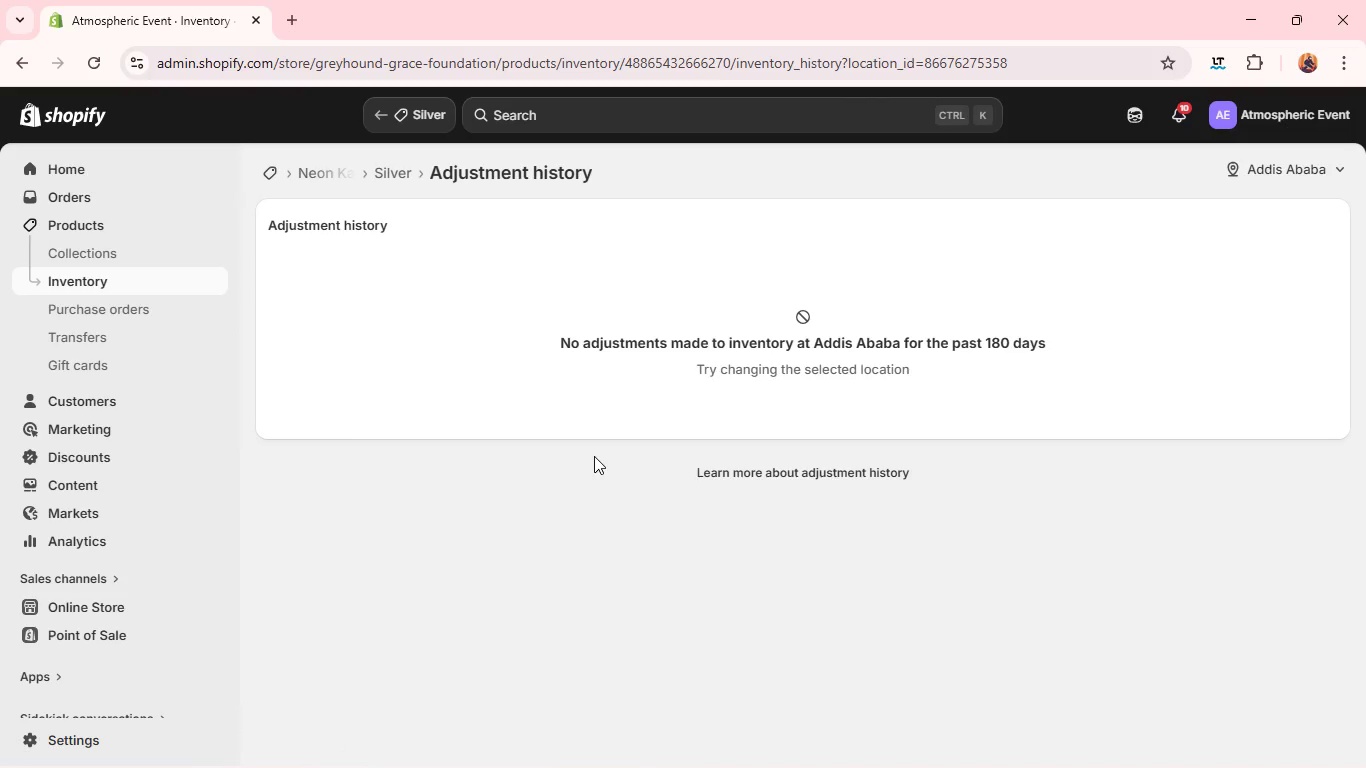 
left_click([59, 218])
 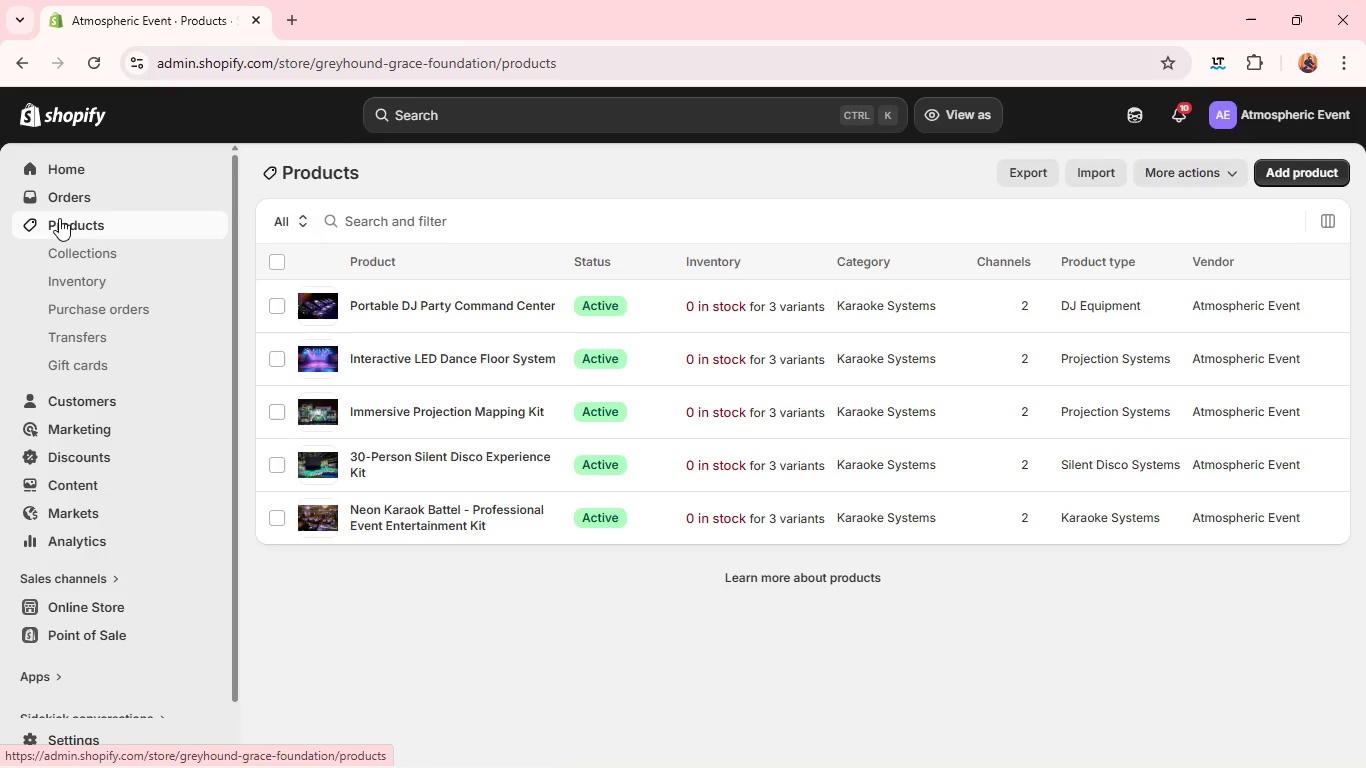 
wait(10.3)
 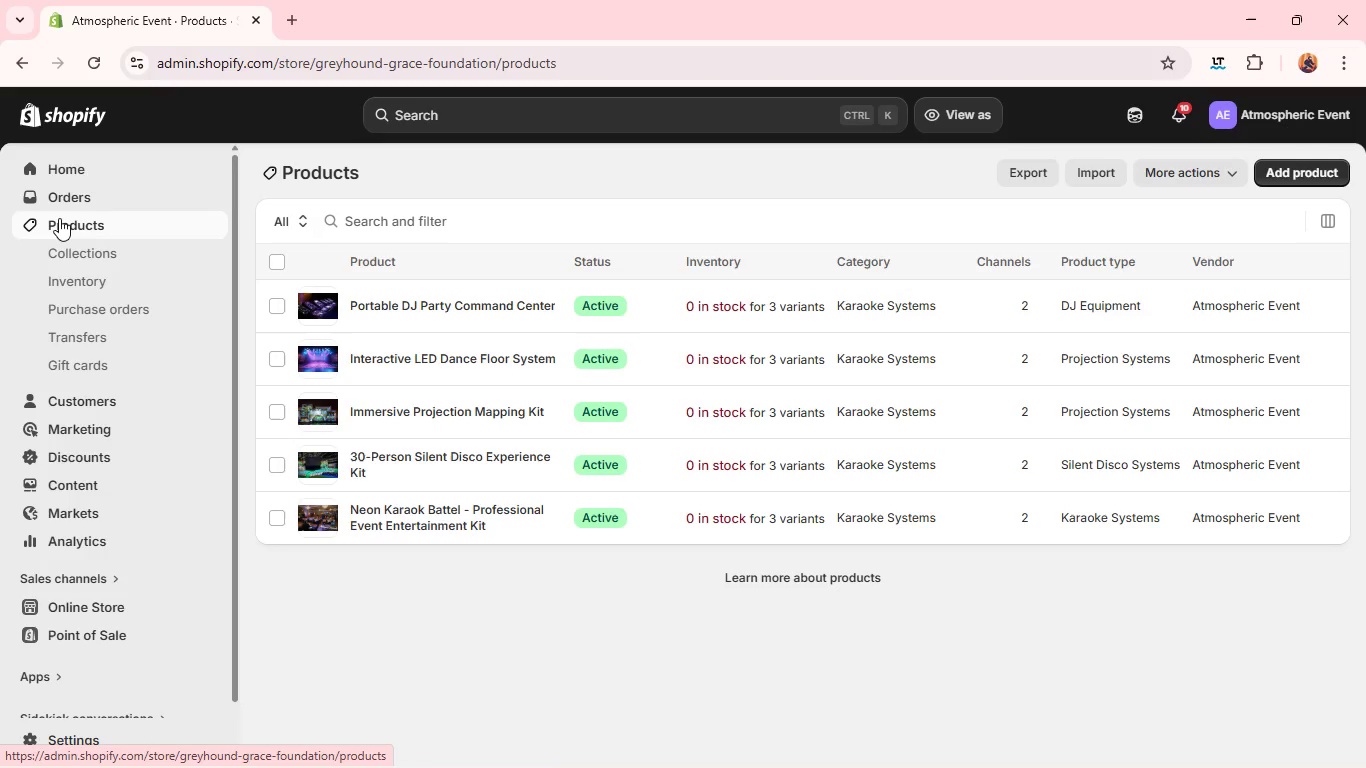 
left_click([273, 262])
 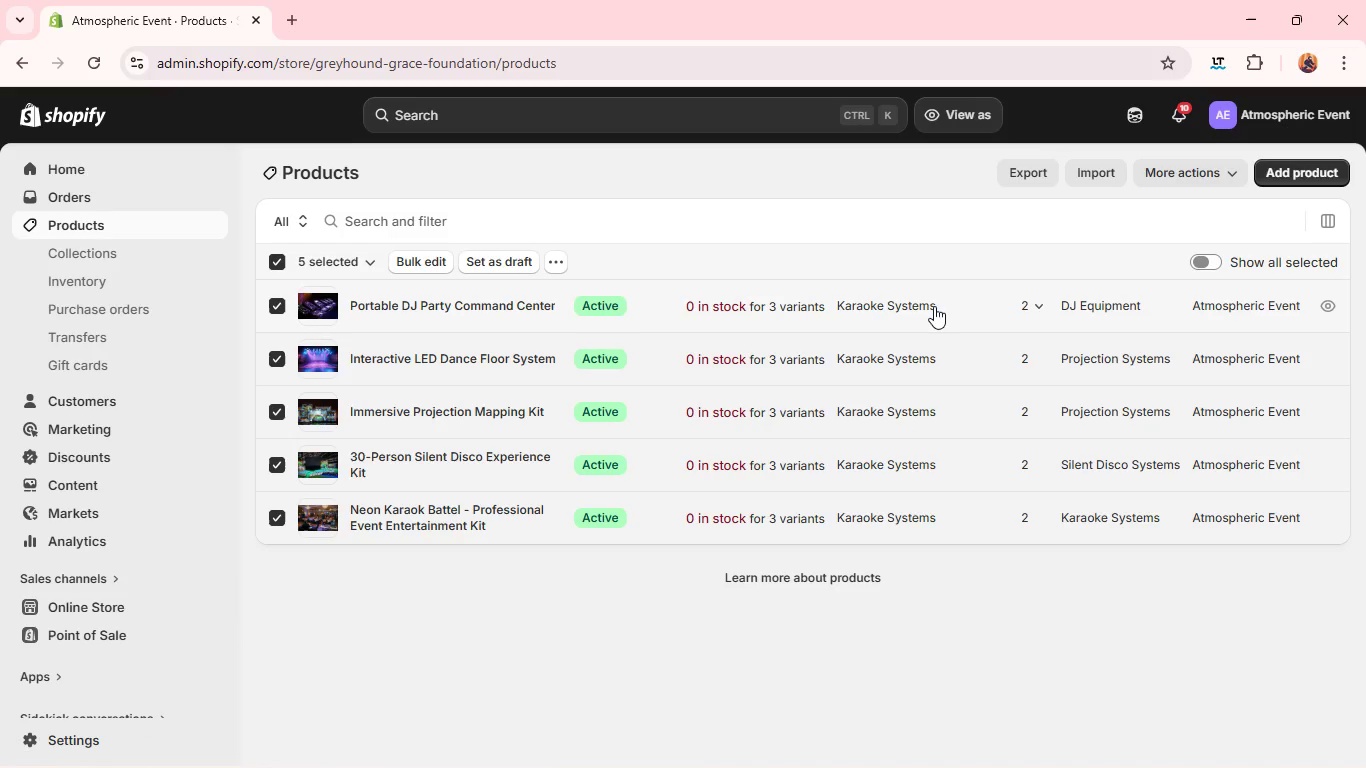 
wait(5.61)
 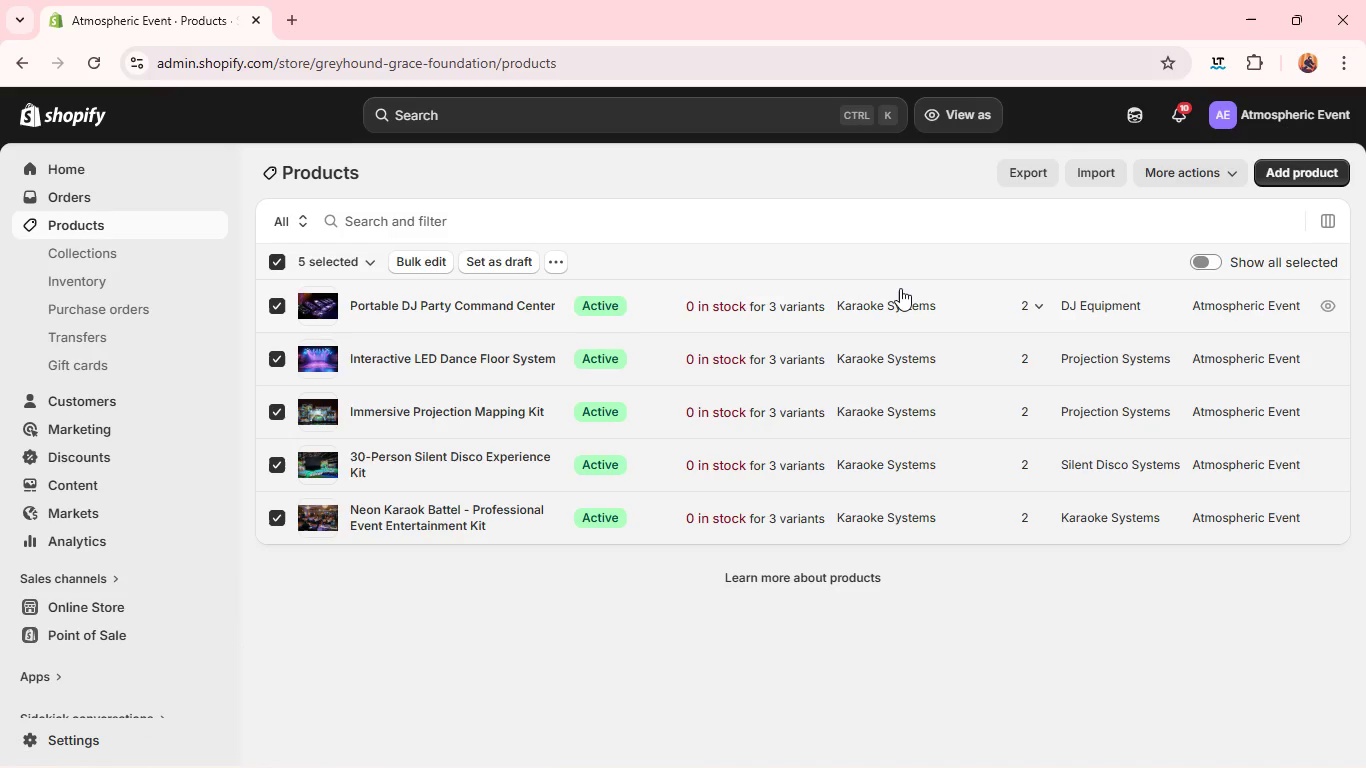 
left_click([429, 264])
 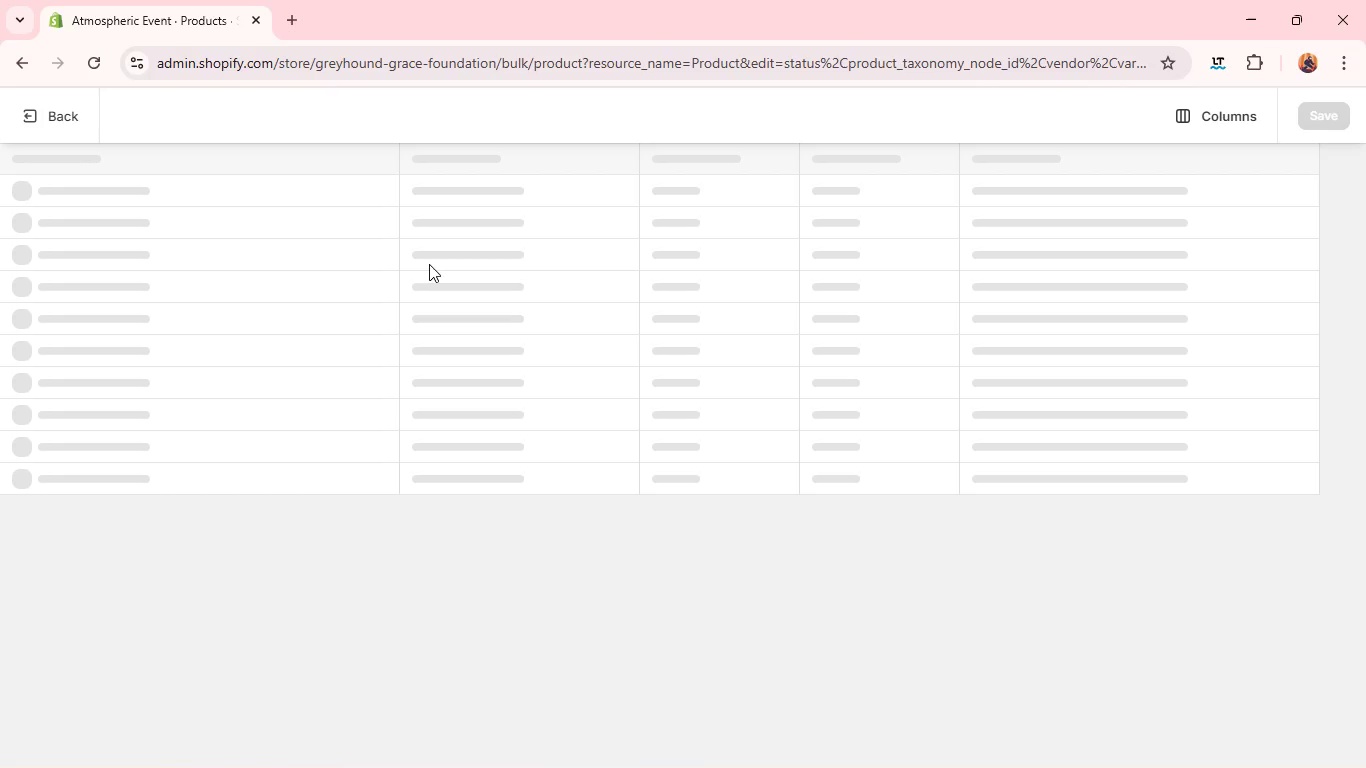 
wait(10.6)
 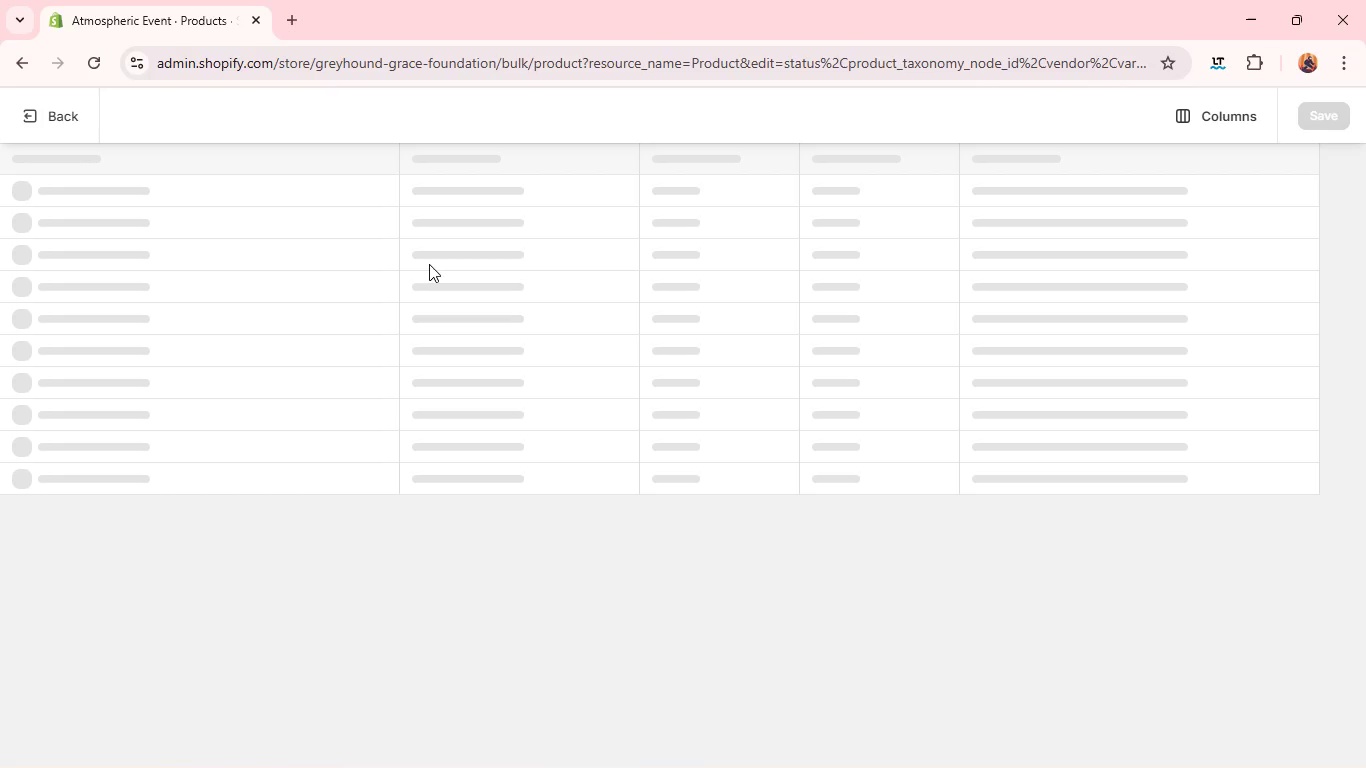 
mouse_move([1096, 207])
 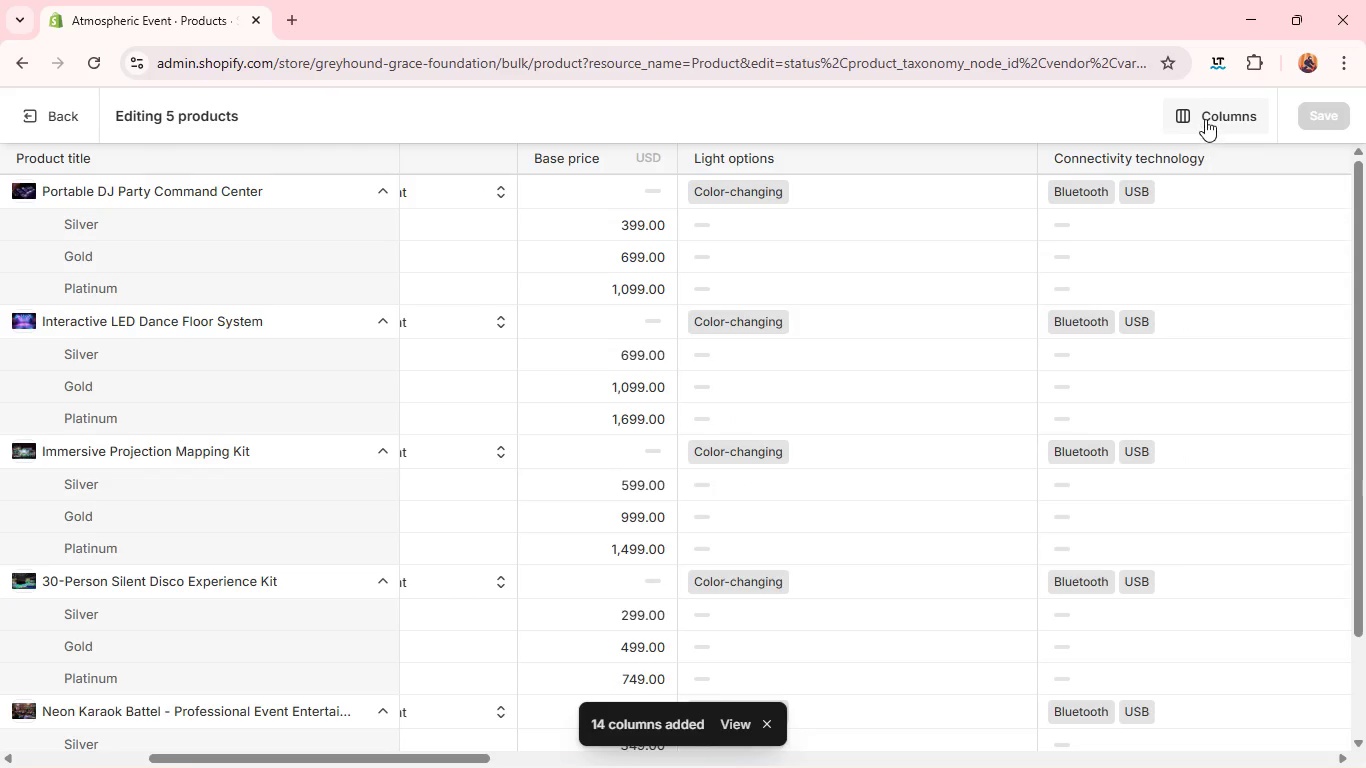 
left_click([1205, 119])
 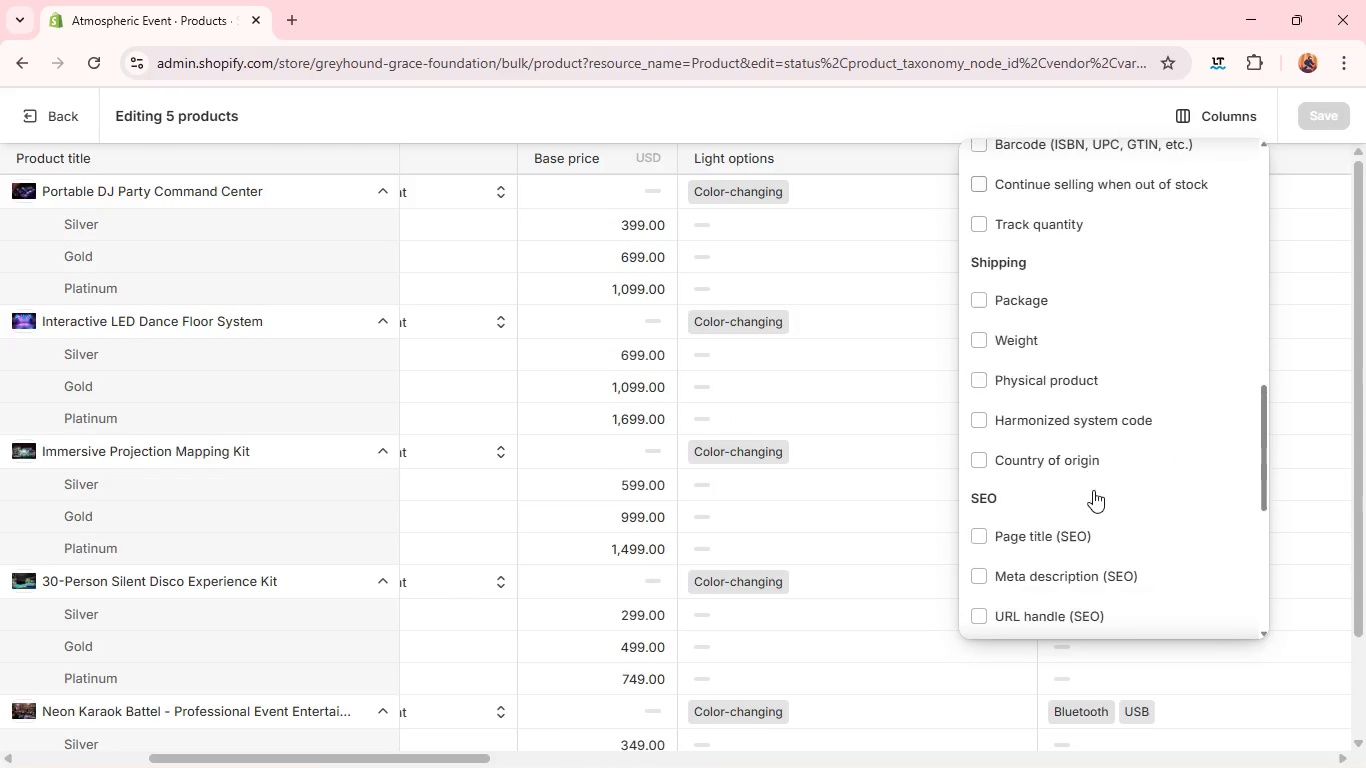 
mouse_move([1052, 458])
 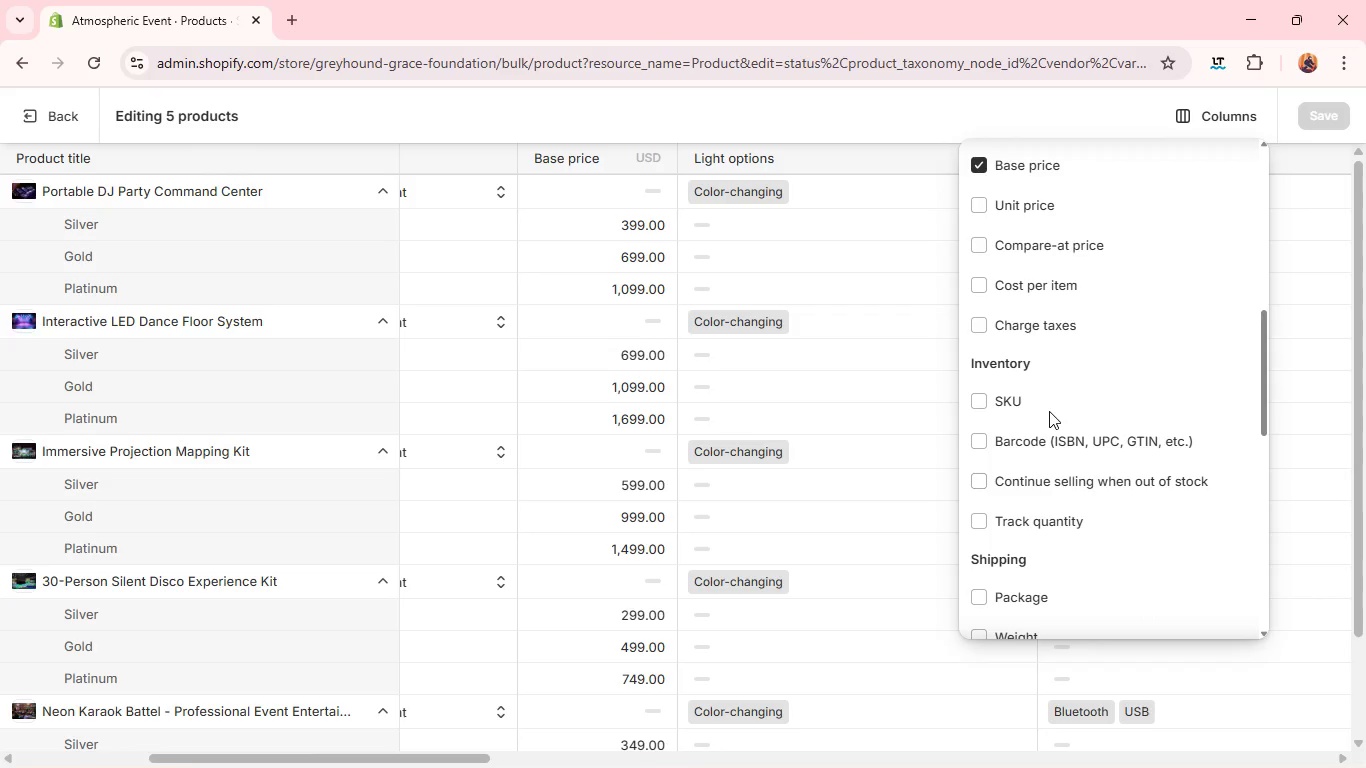 
wait(10.2)
 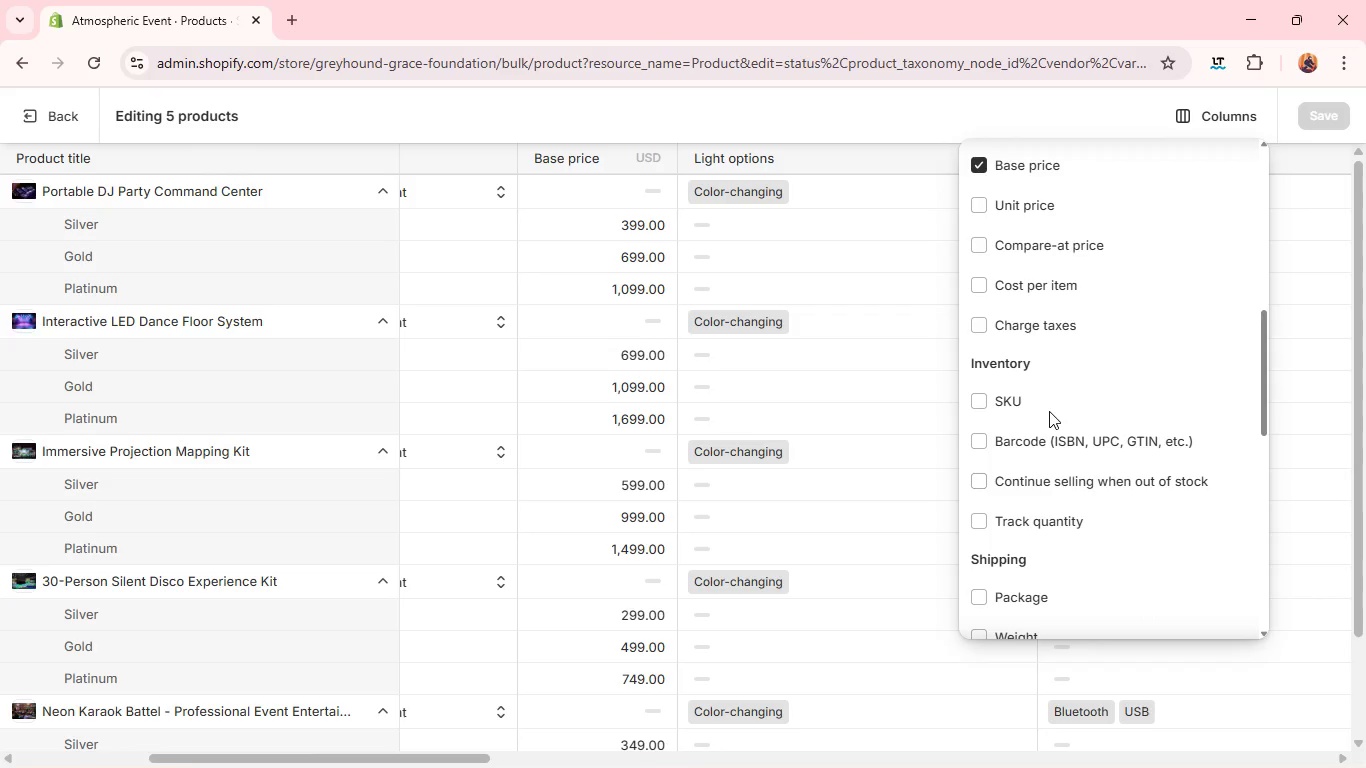 
left_click([830, 367])
 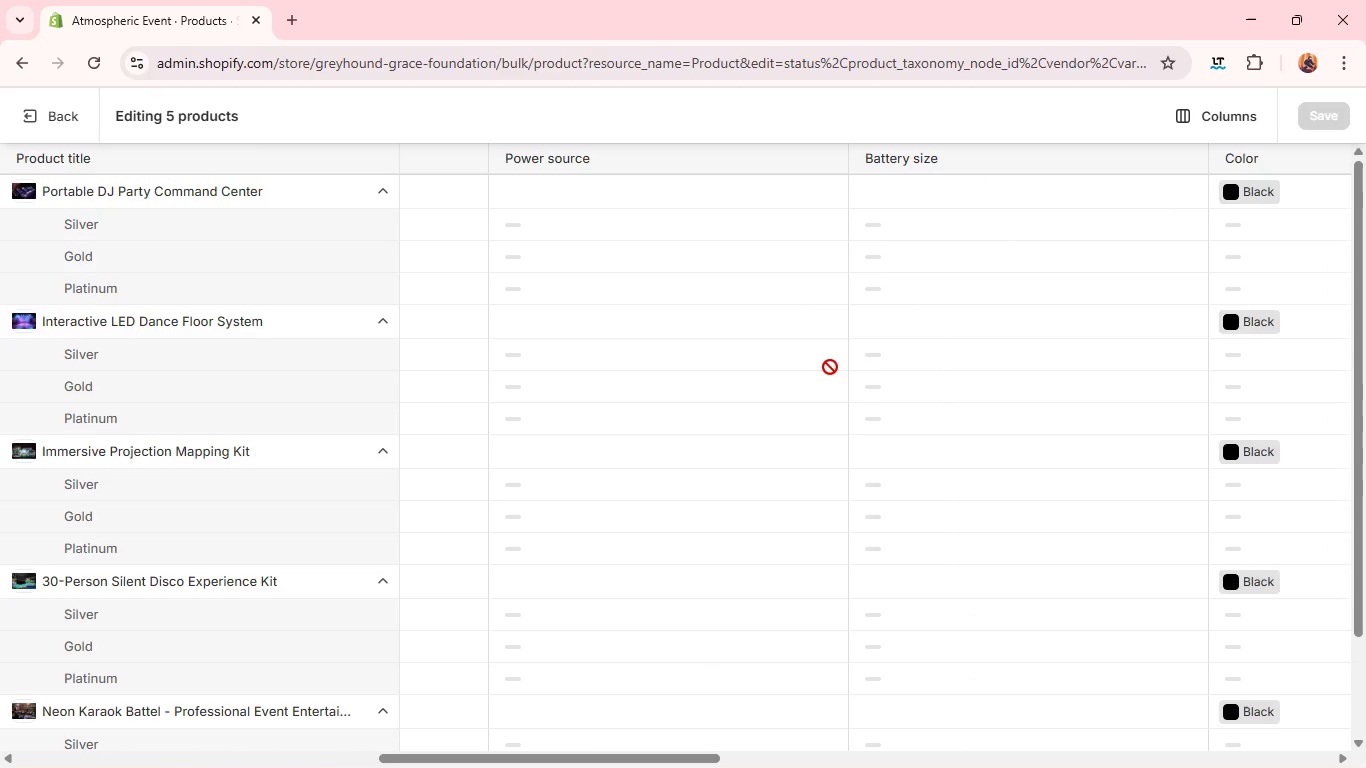 
wait(8.14)
 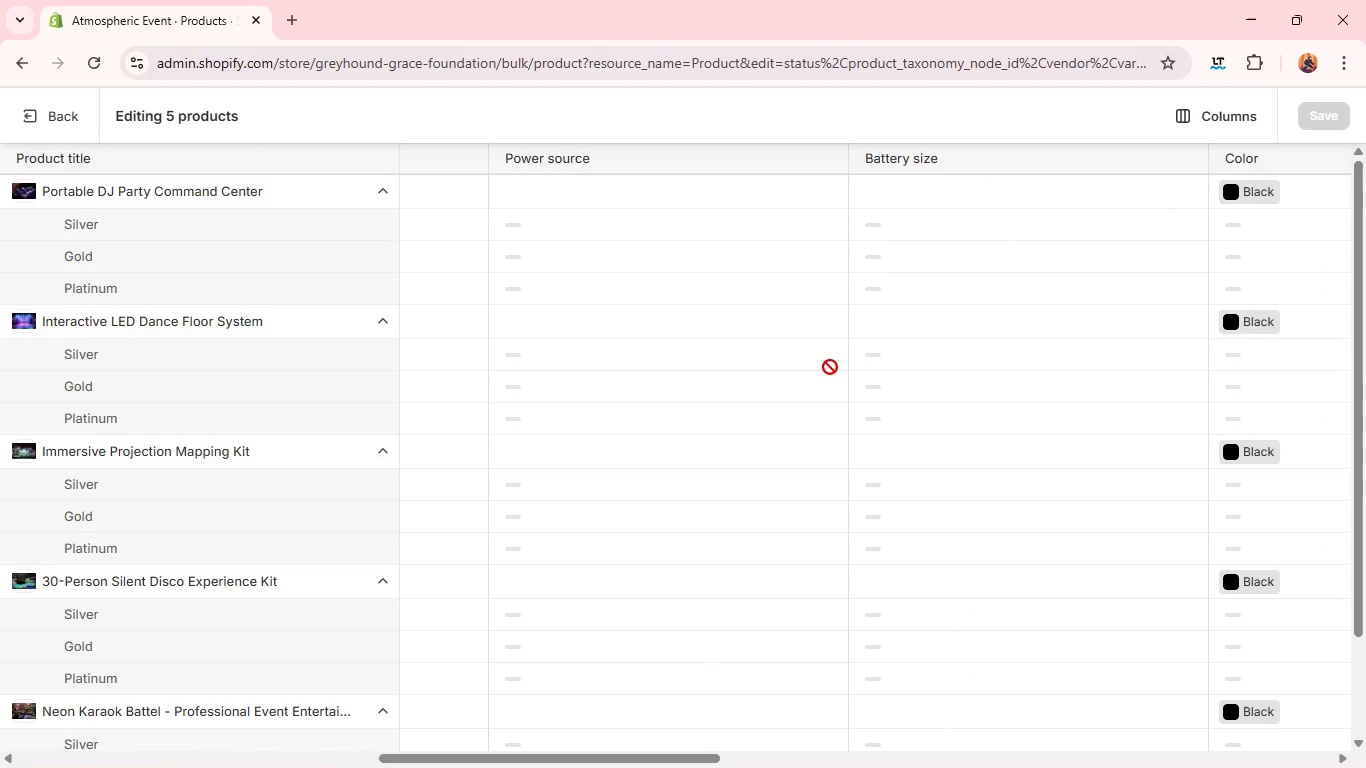 
left_click([1226, 108])
 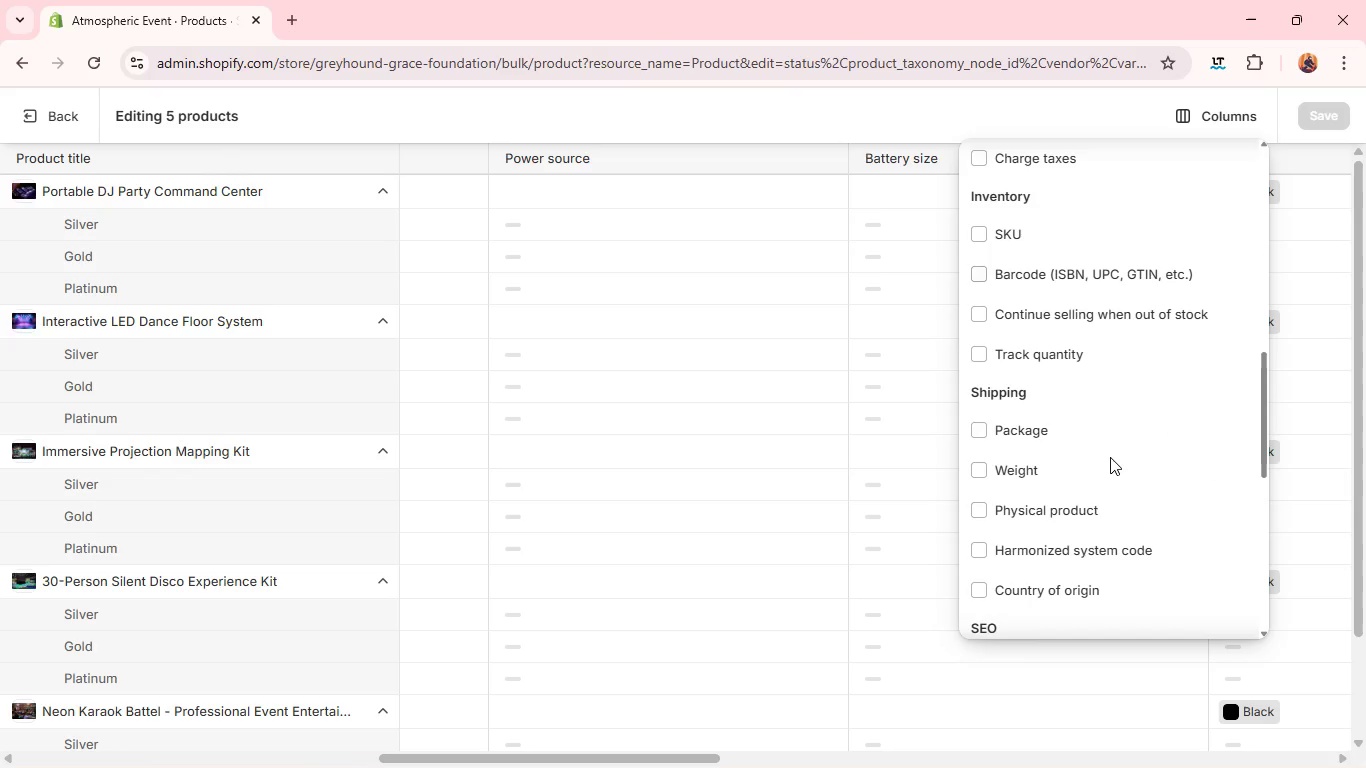 
left_click([1066, 351])
 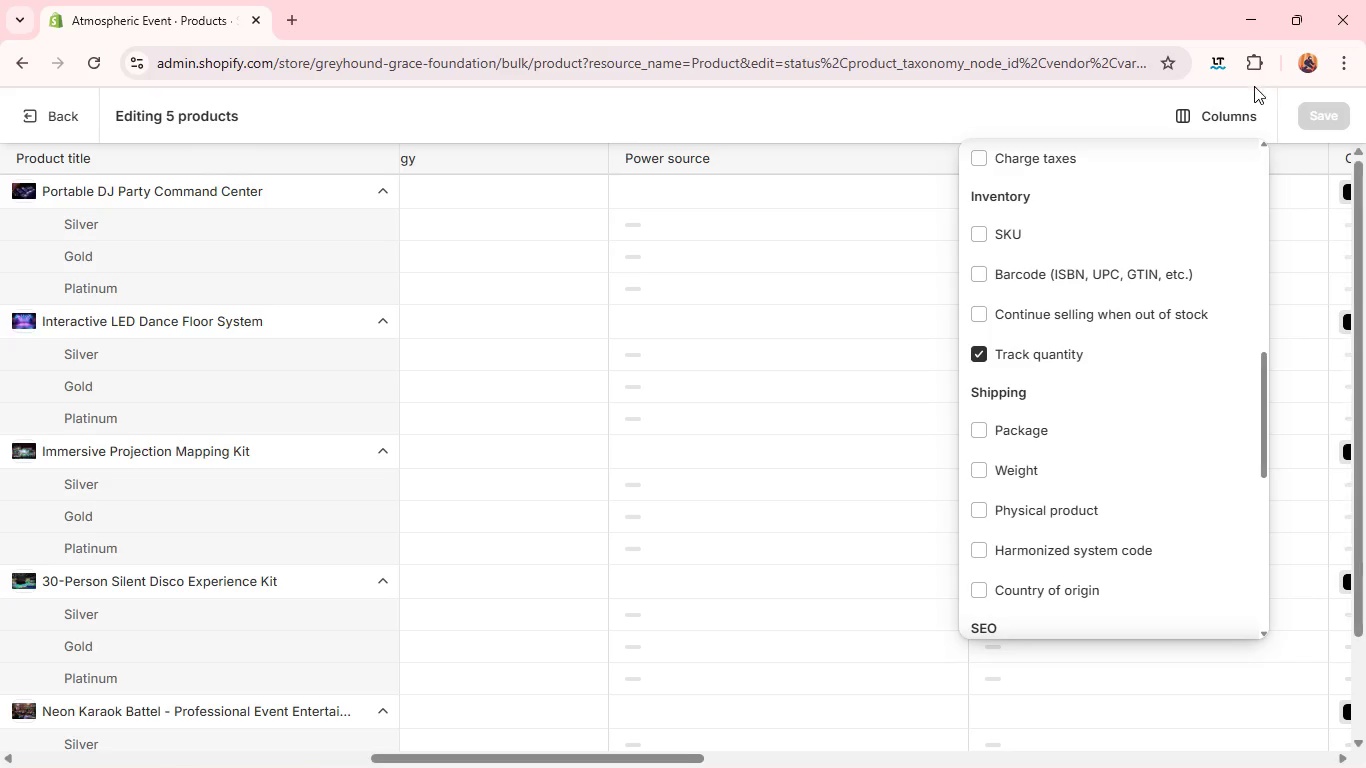 
left_click([1076, 89])
 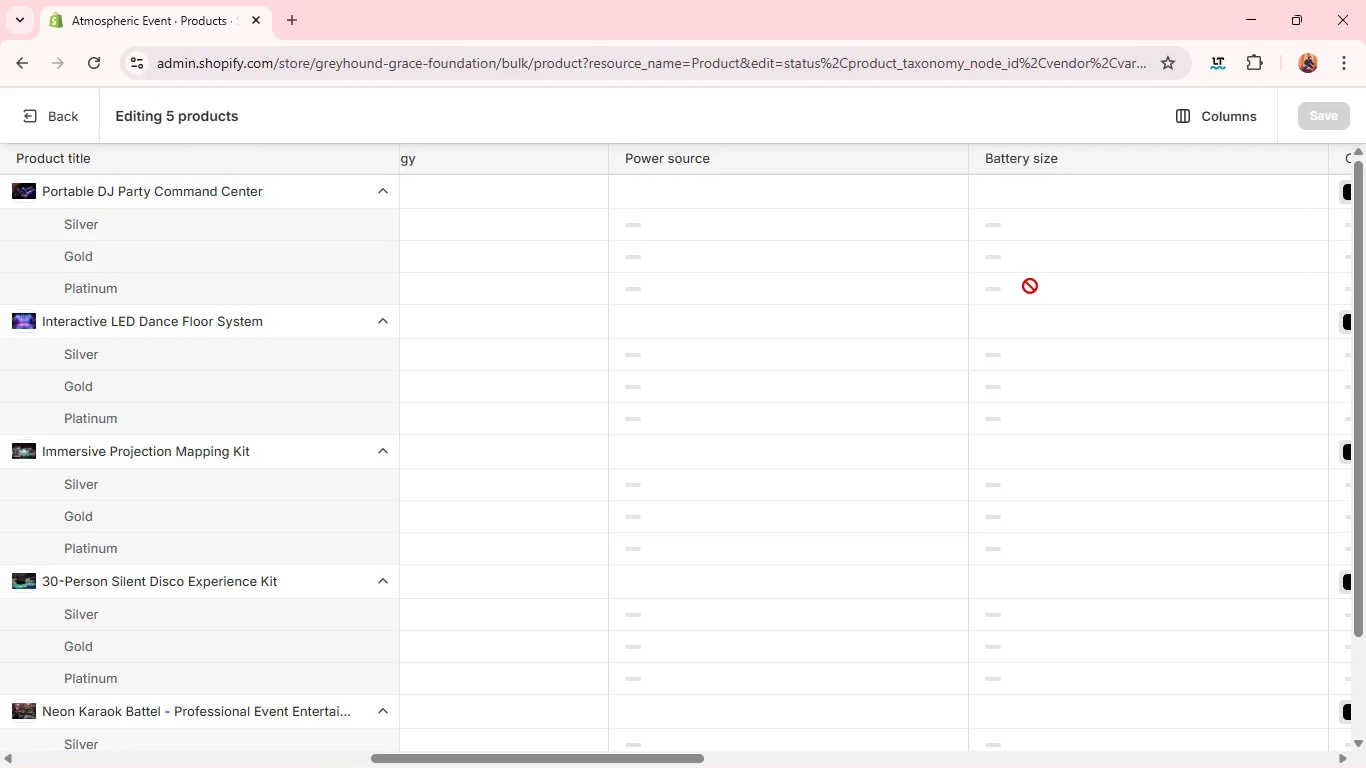 
mouse_move([890, 758])
 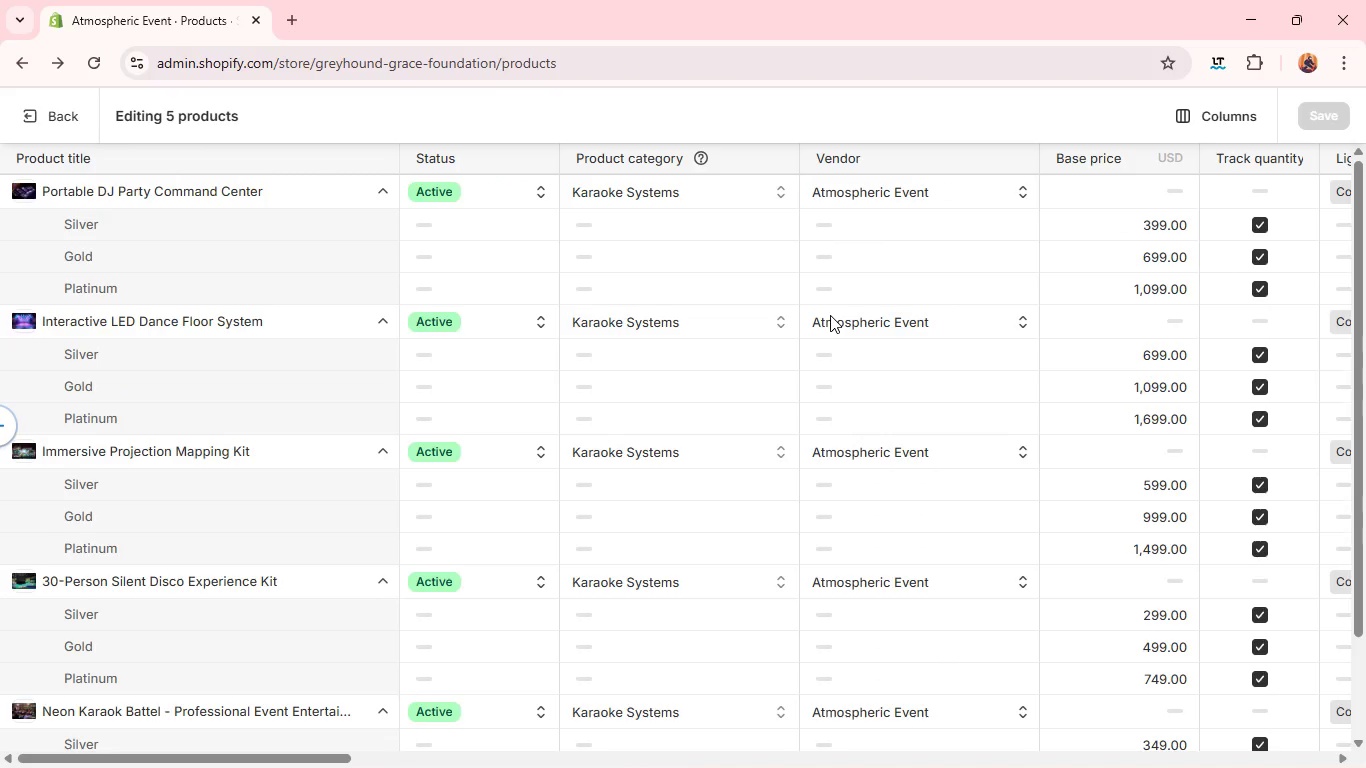 
wait(13.97)
 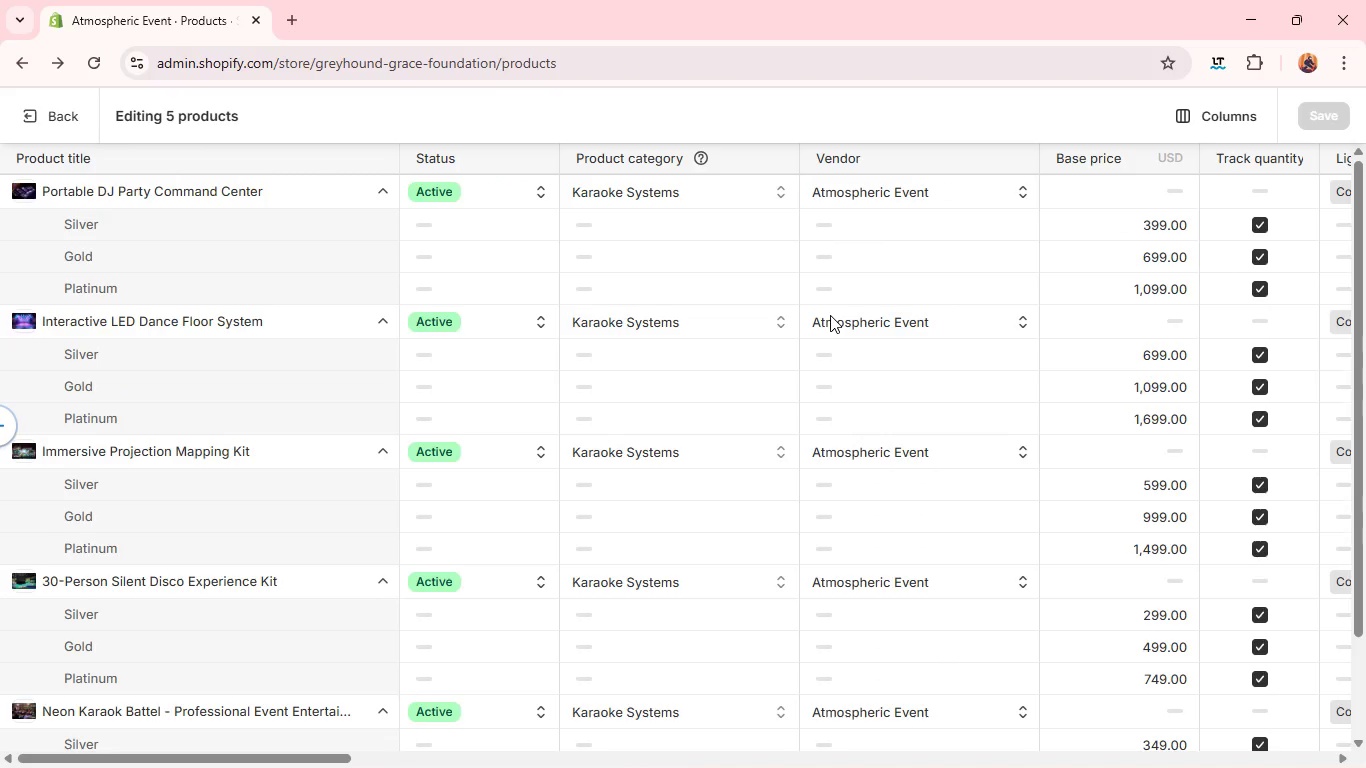 
double_click([350, 301])
 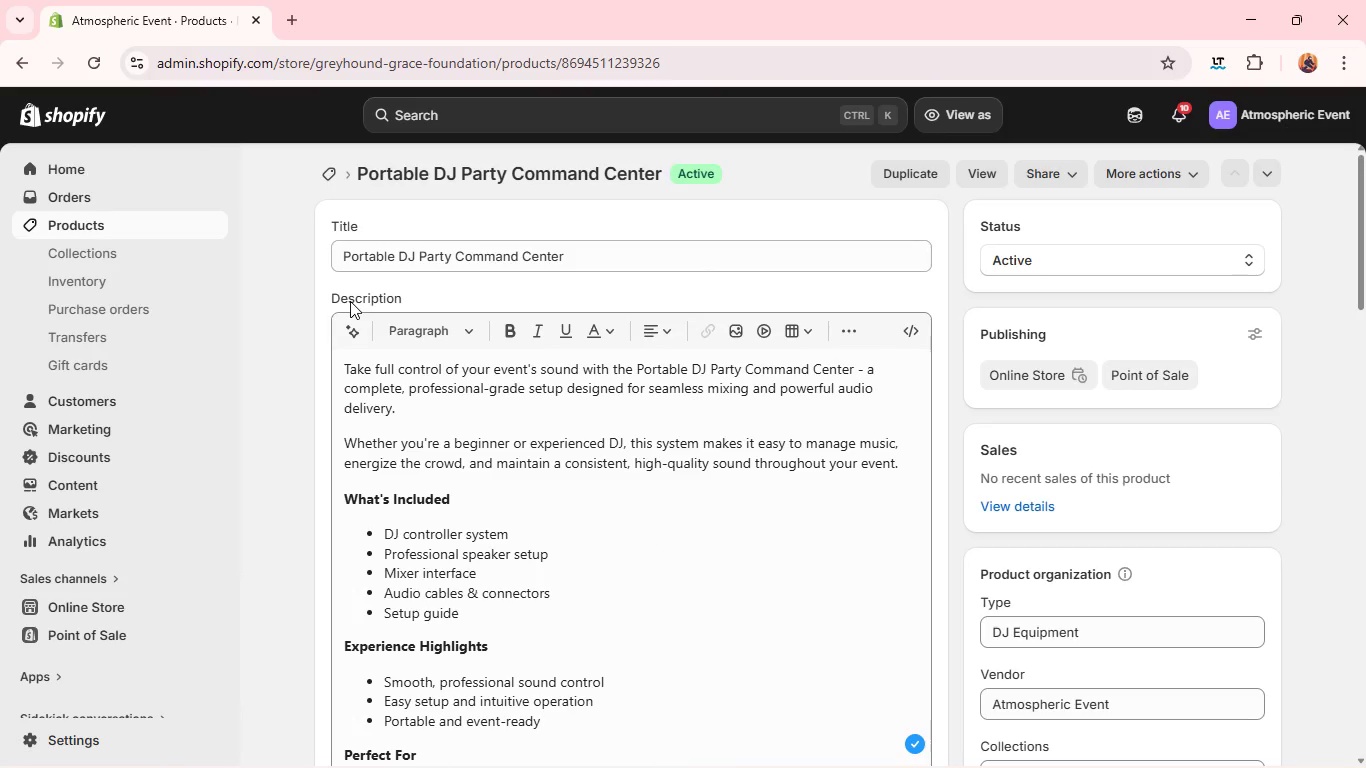 
wait(12.59)
 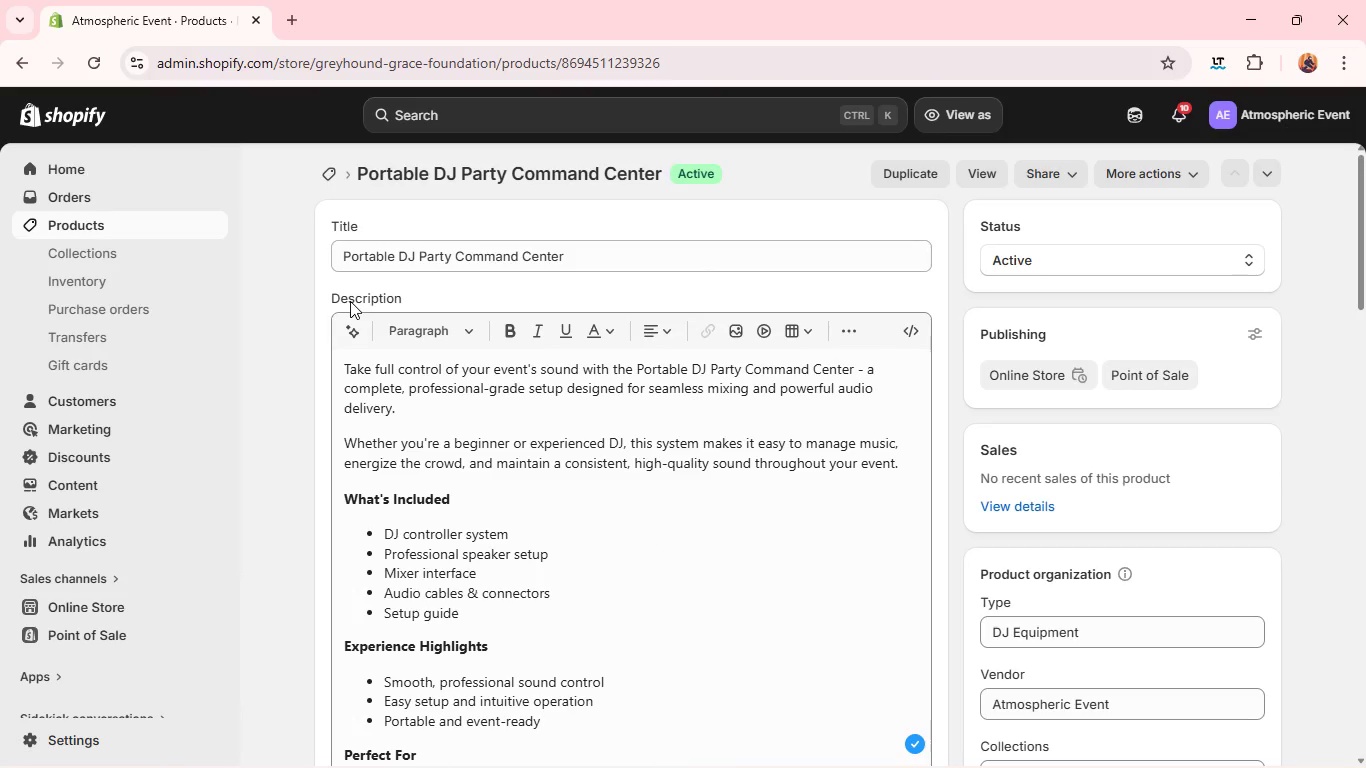 
left_click([444, 362])
 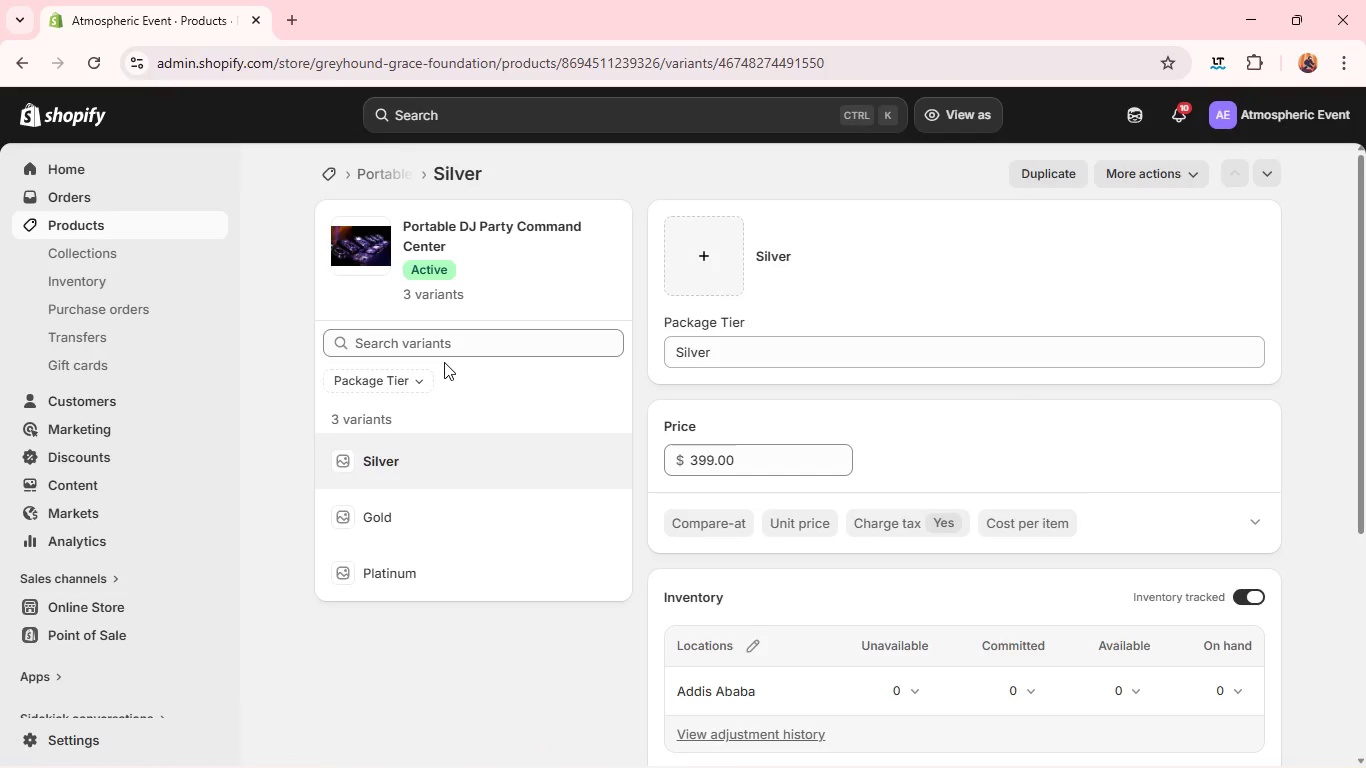 
wait(10.78)
 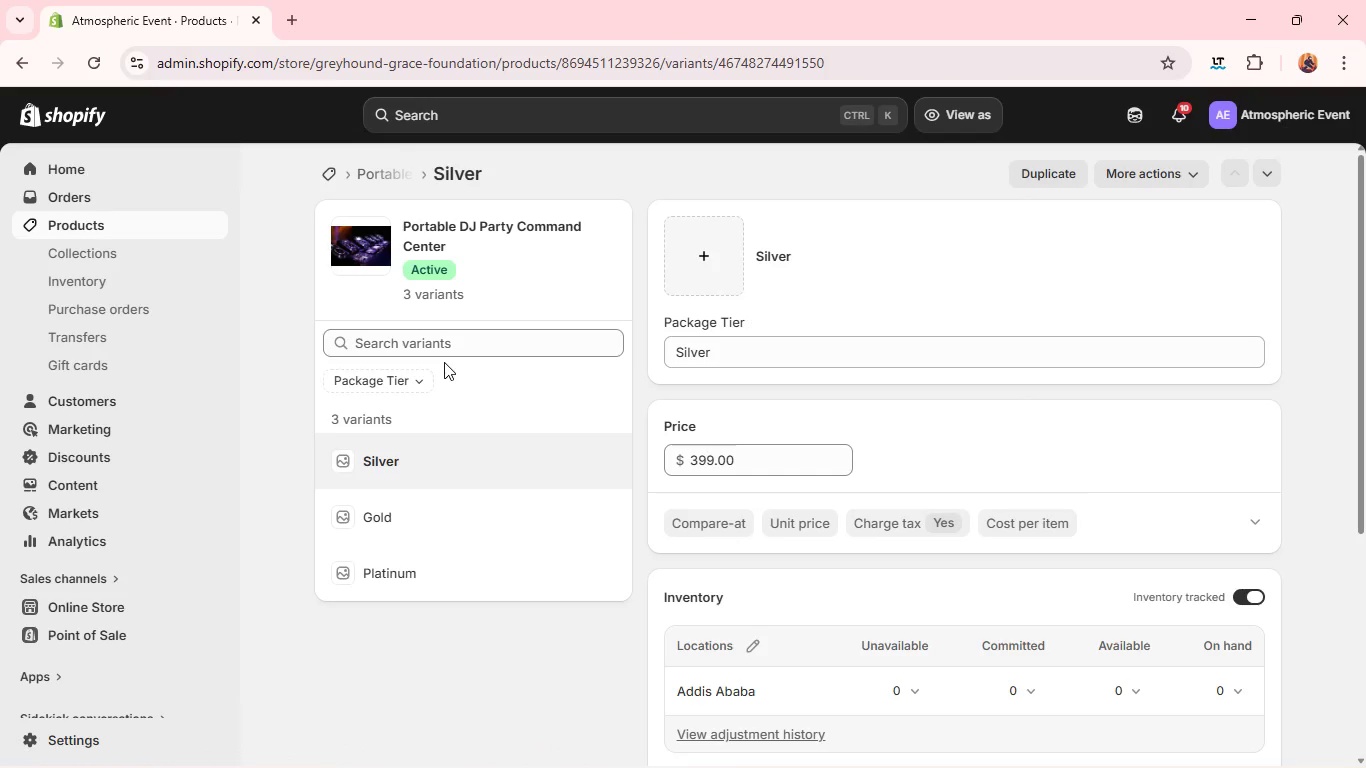 
left_click([1258, 505])
 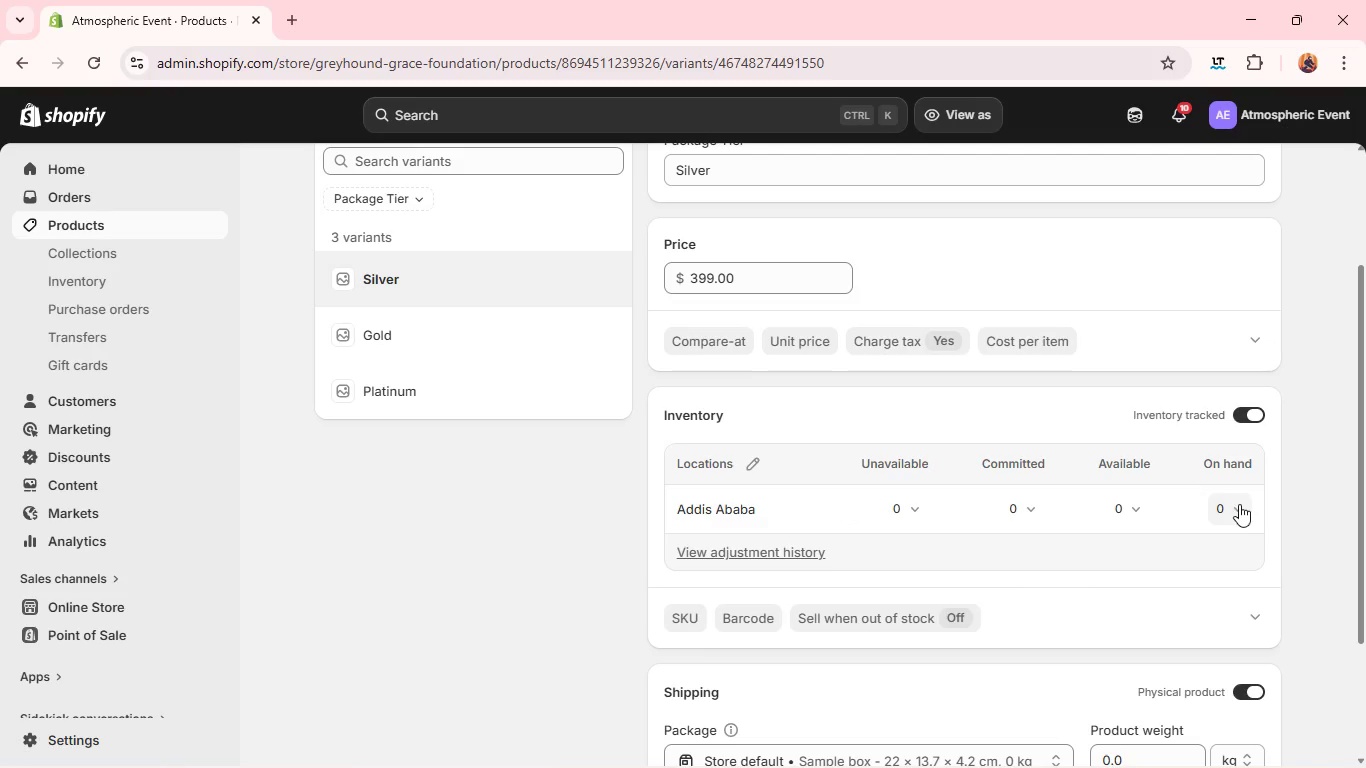 
left_click([1239, 504])
 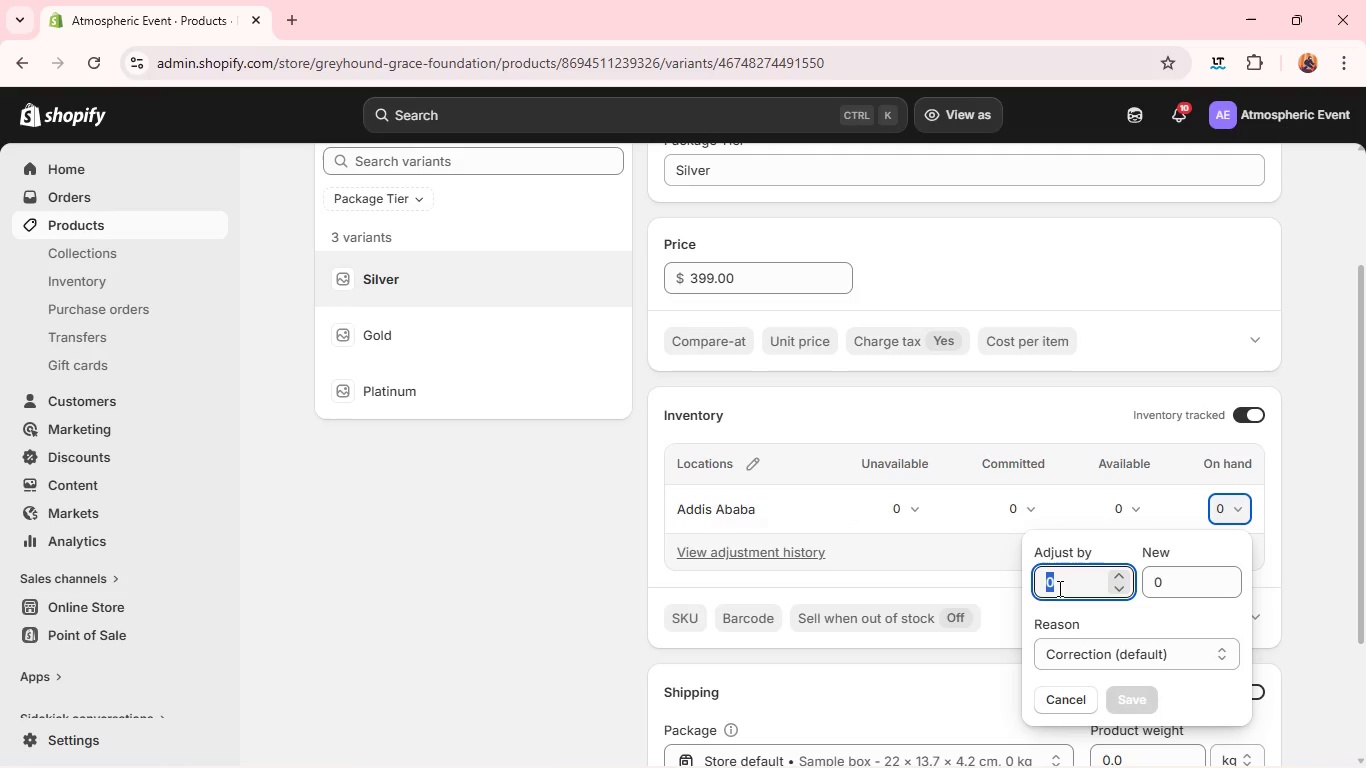 
type(999)
 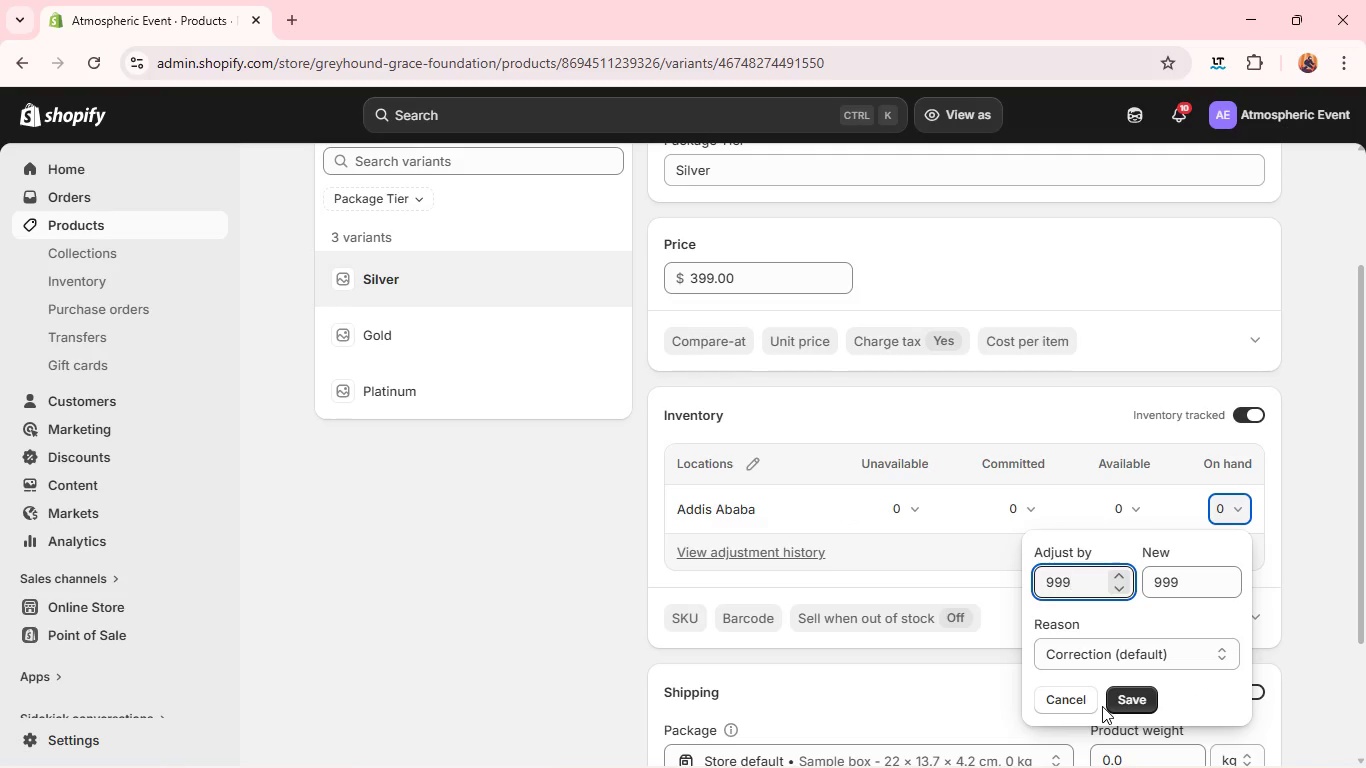 
left_click([1113, 706])
 